 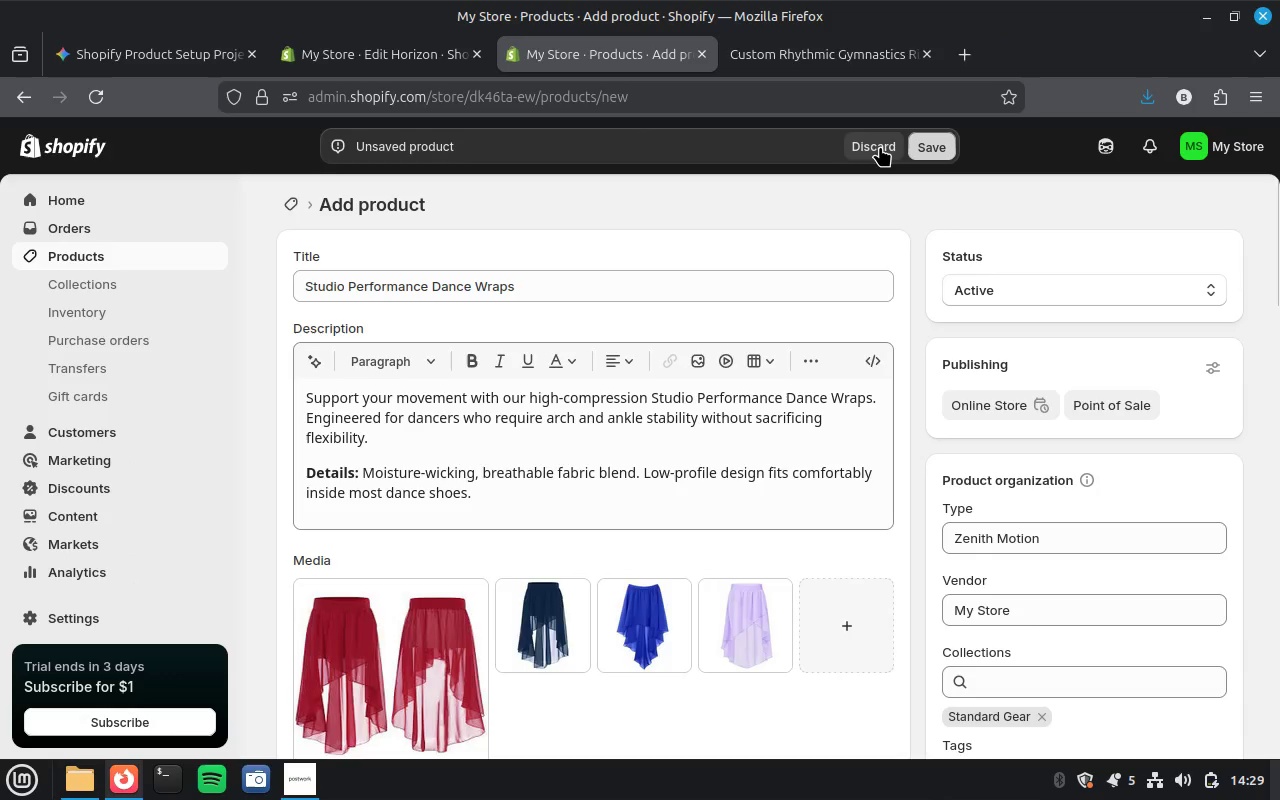 
left_click([372, 64])
 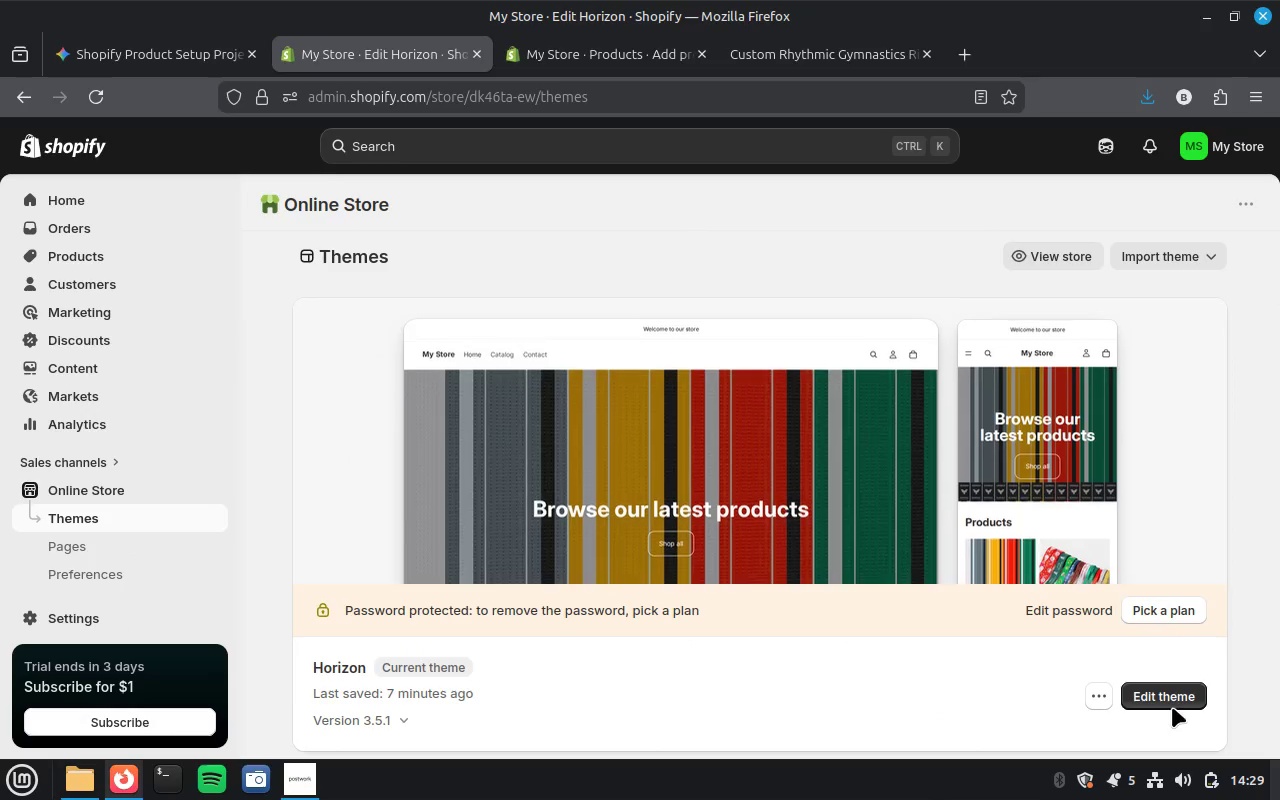 
left_click([1177, 690])
 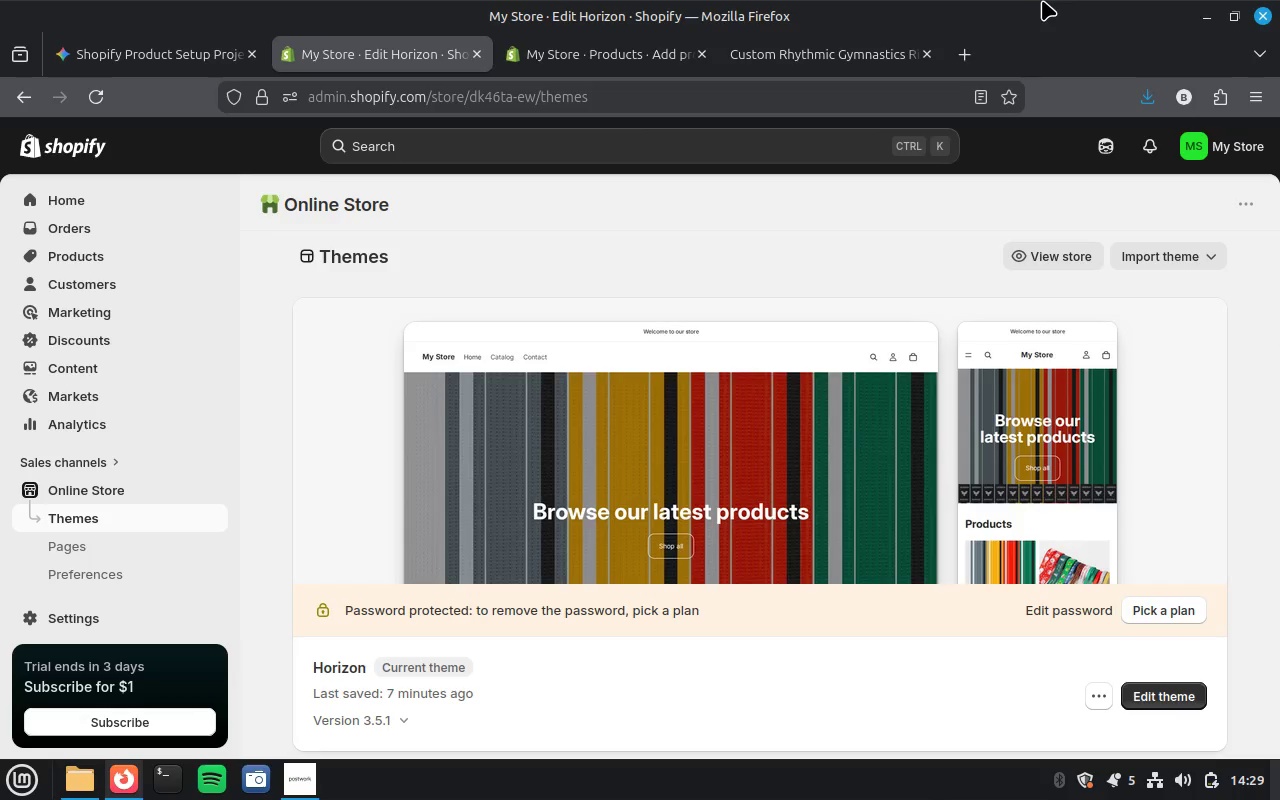 
wait(8.56)
 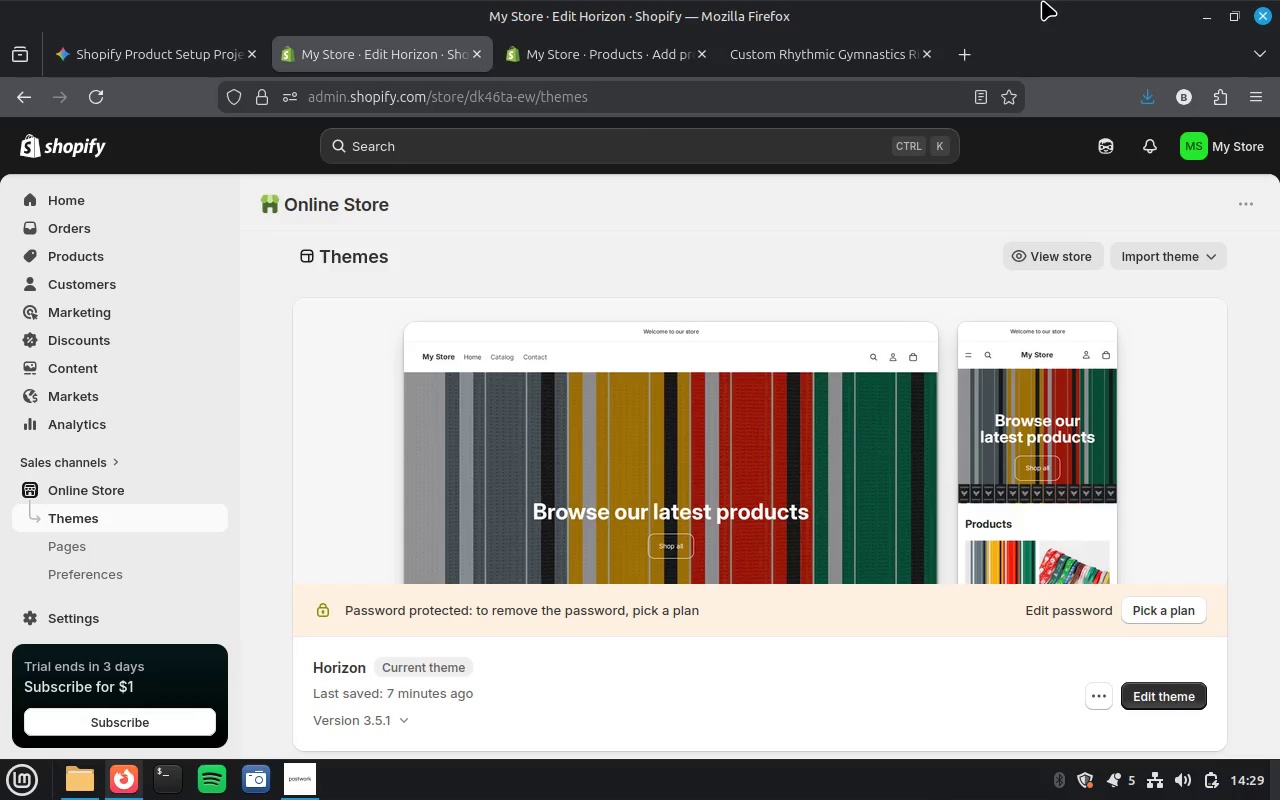 
left_click([592, 50])
 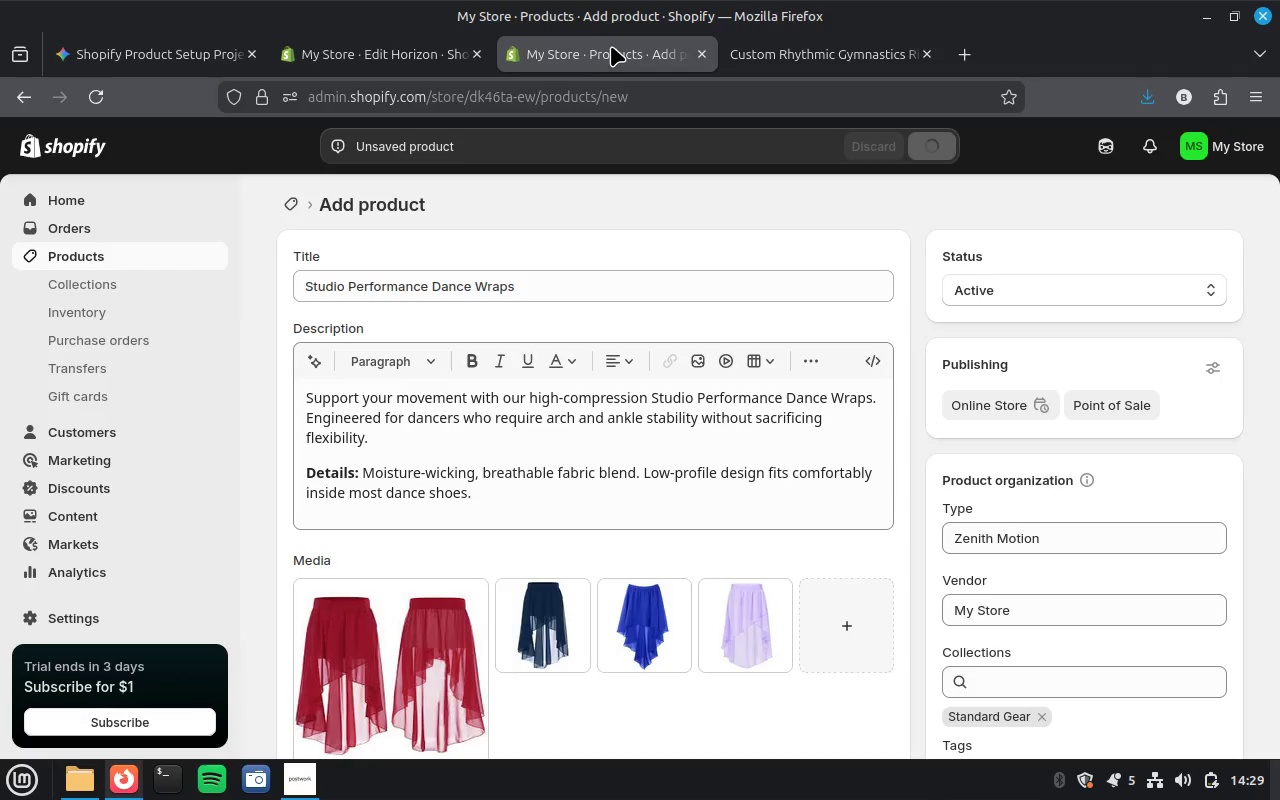 
left_click([791, 43])
 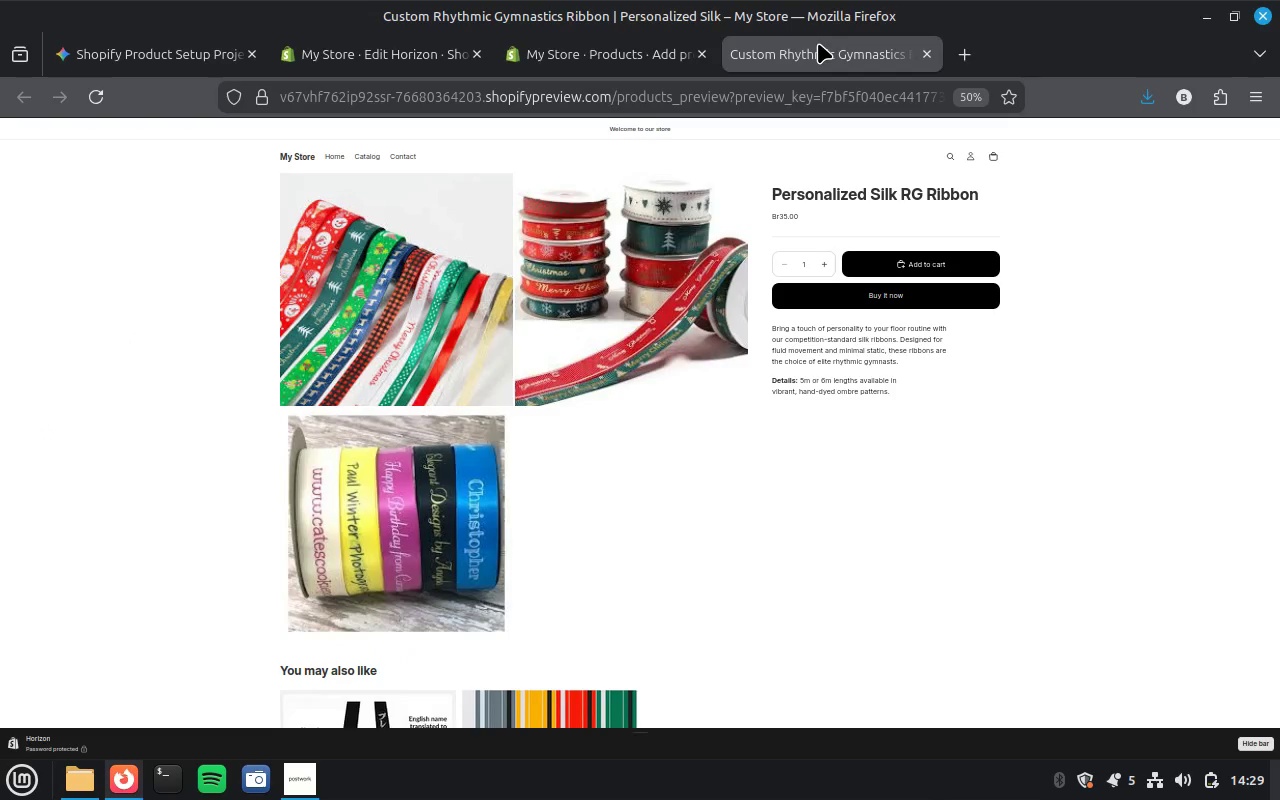 
left_click([926, 54])
 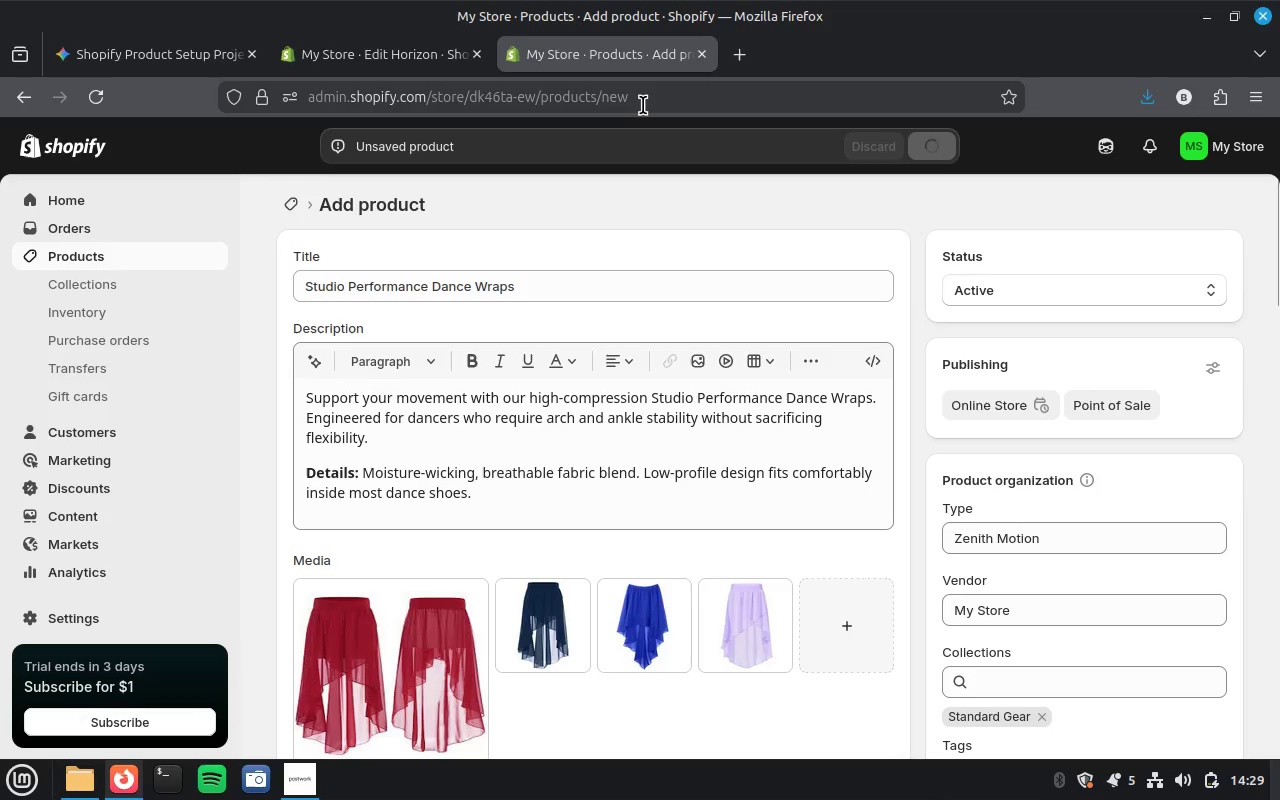 
wait(7.03)
 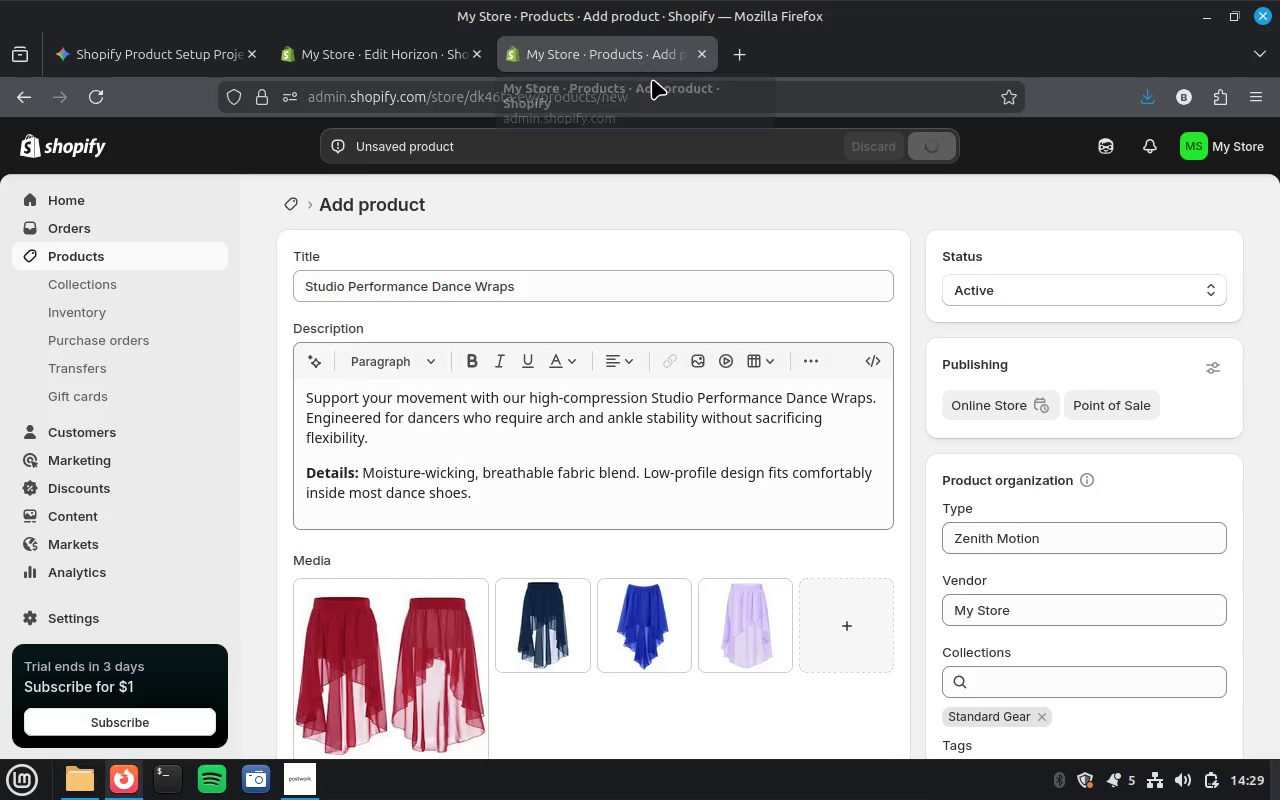 
scroll: coordinate [595, 542], scroll_direction: down, amount: 8.0
 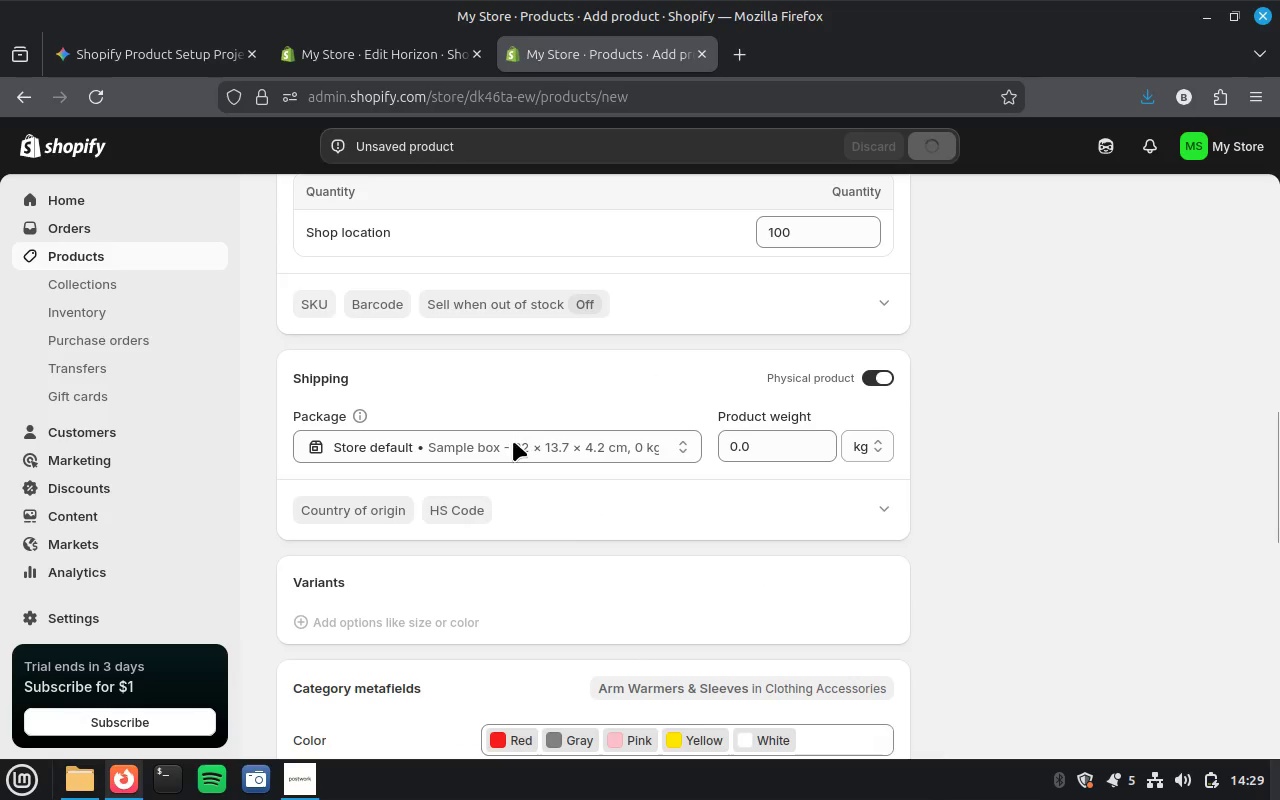 
wait(10.71)
 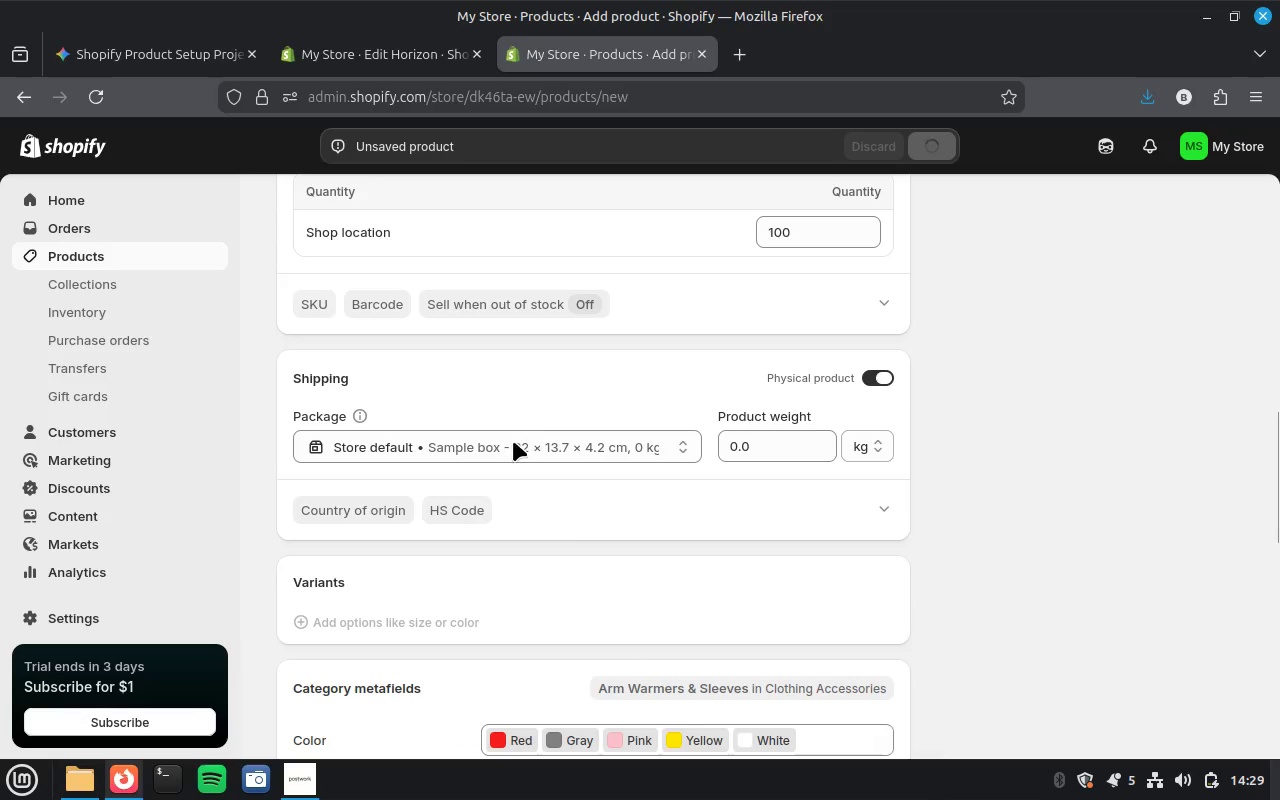 
left_click([605, 56])
 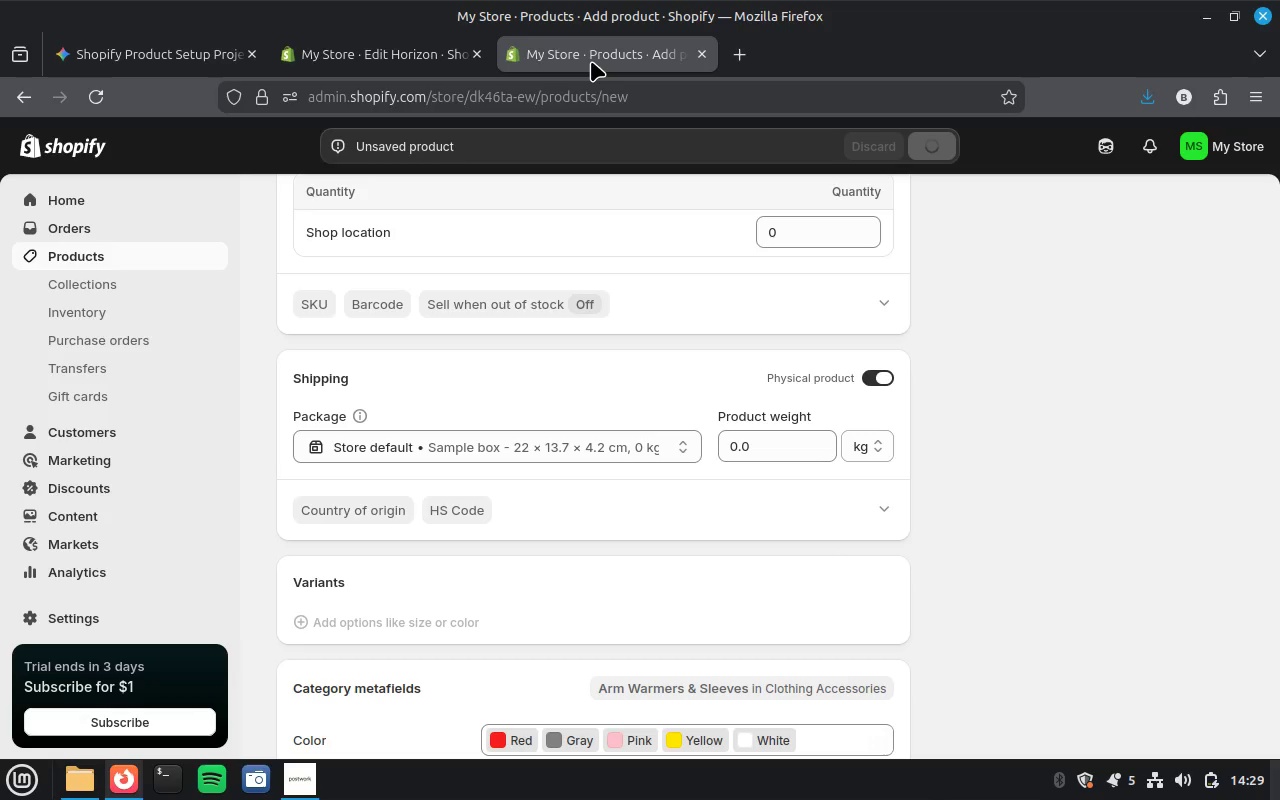 
wait(5.72)
 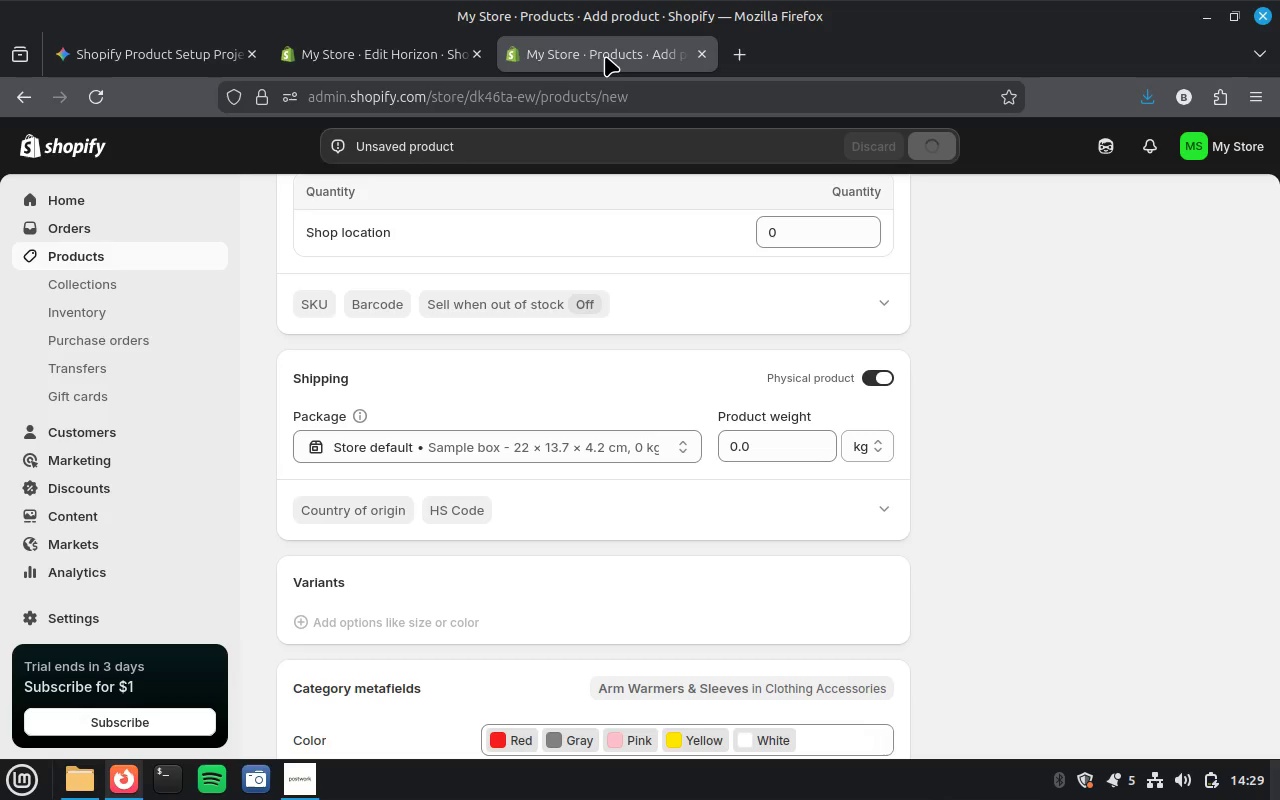 
scroll: coordinate [577, 330], scroll_direction: up, amount: 10.0
 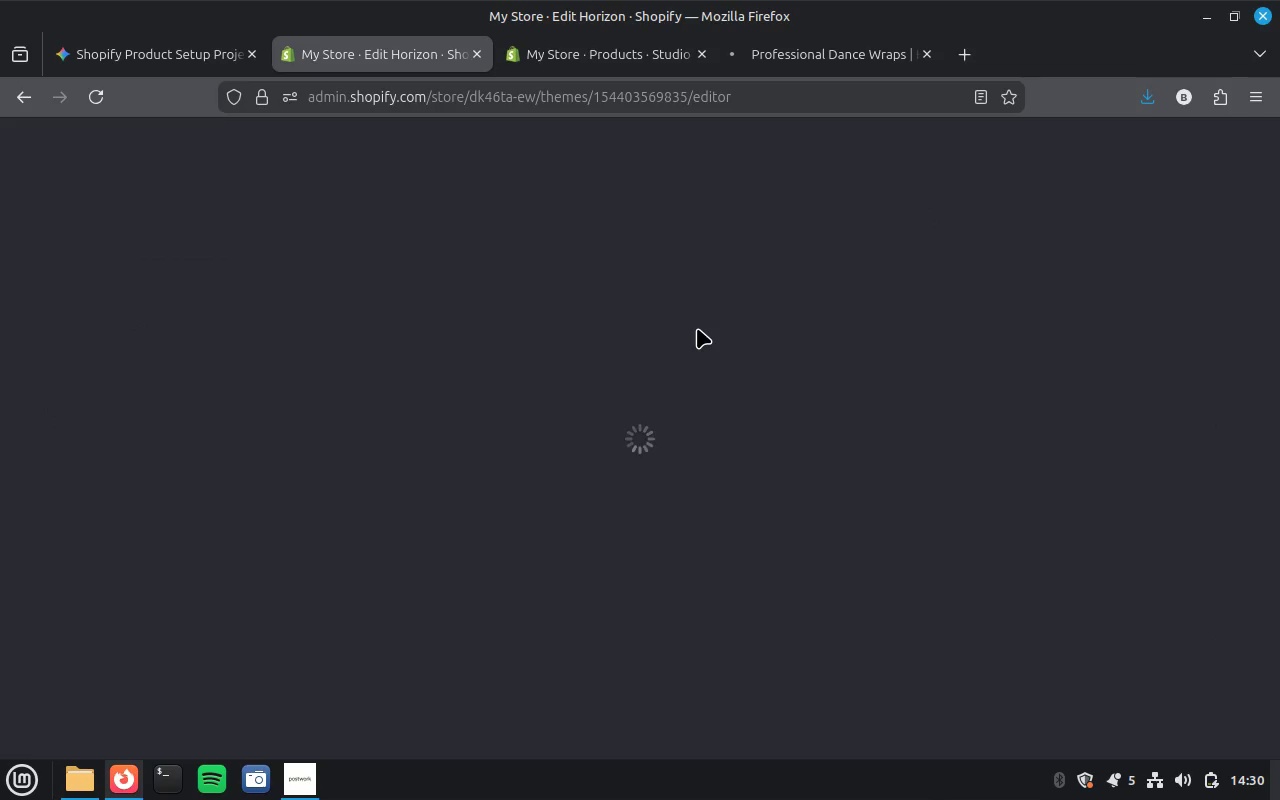 
wait(52.28)
 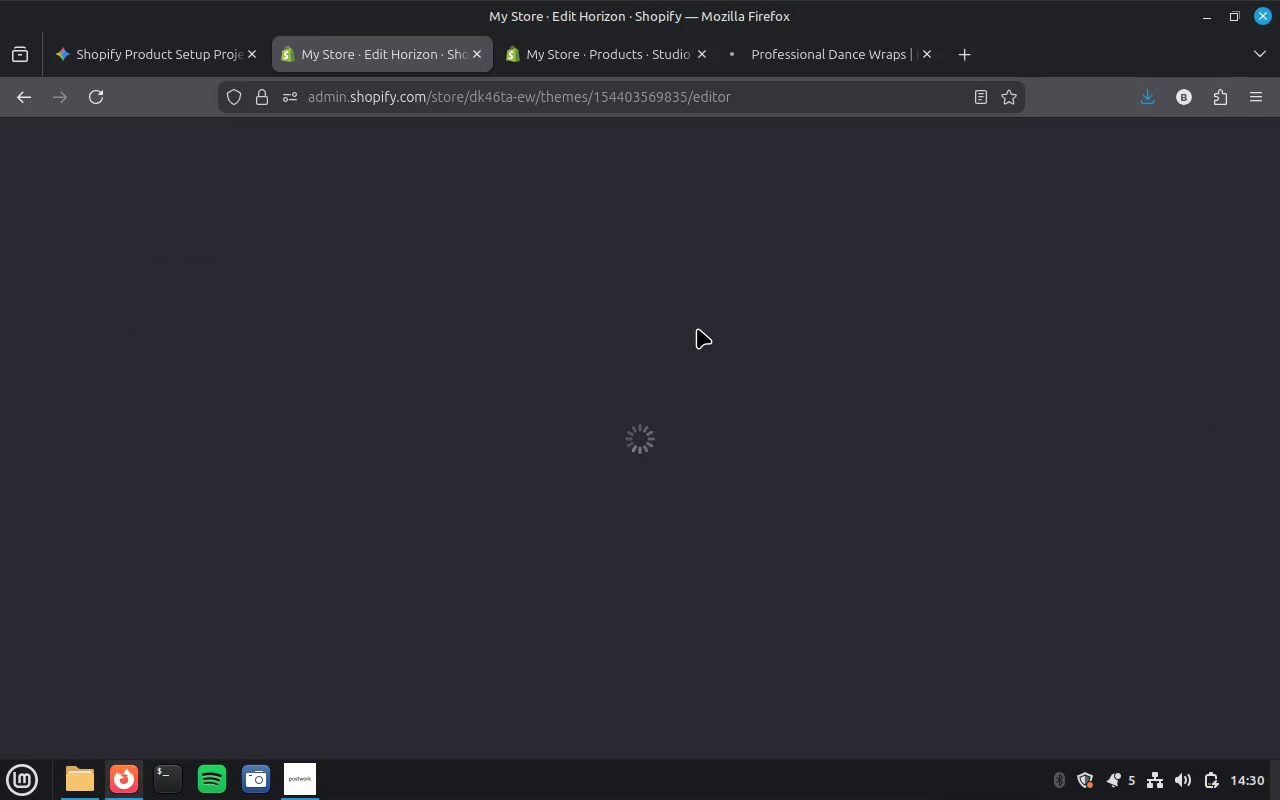 
mouse_move([883, 465])
 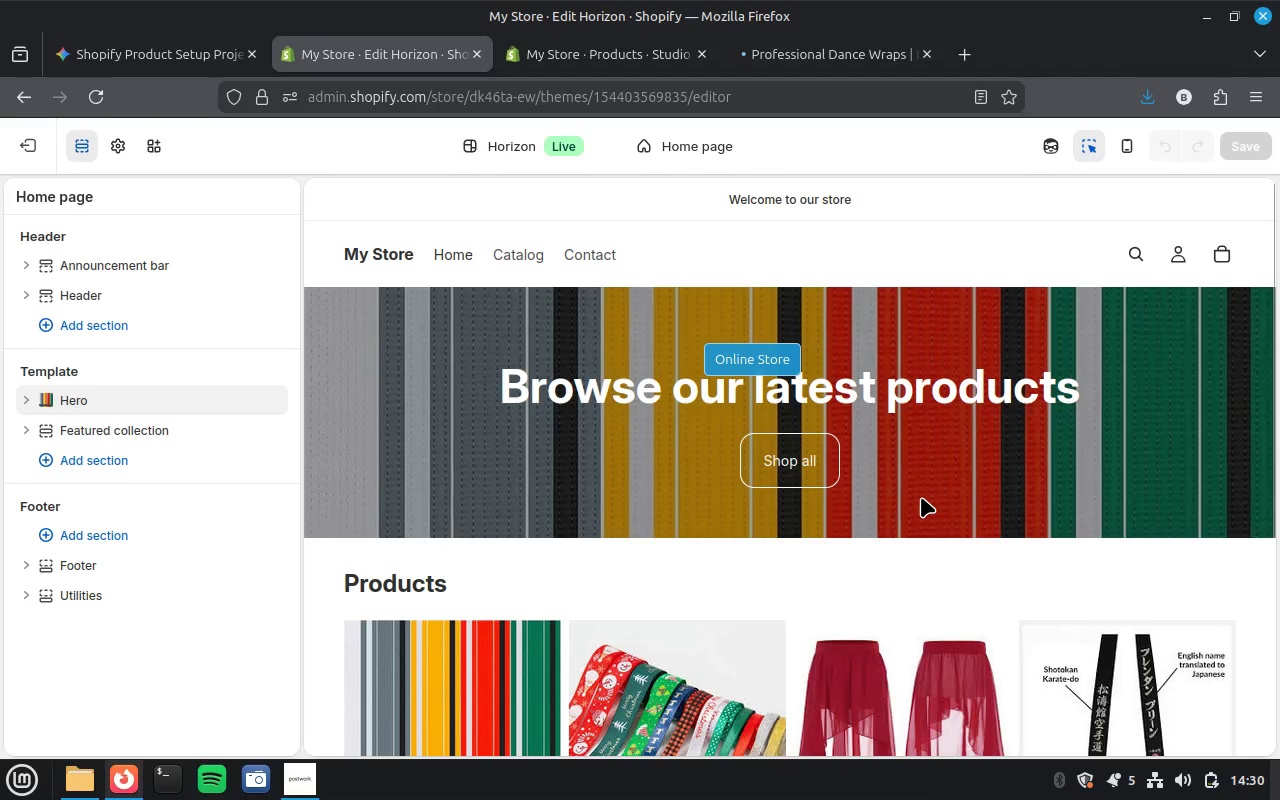 
scroll: coordinate [921, 496], scroll_direction: down, amount: 6.0
 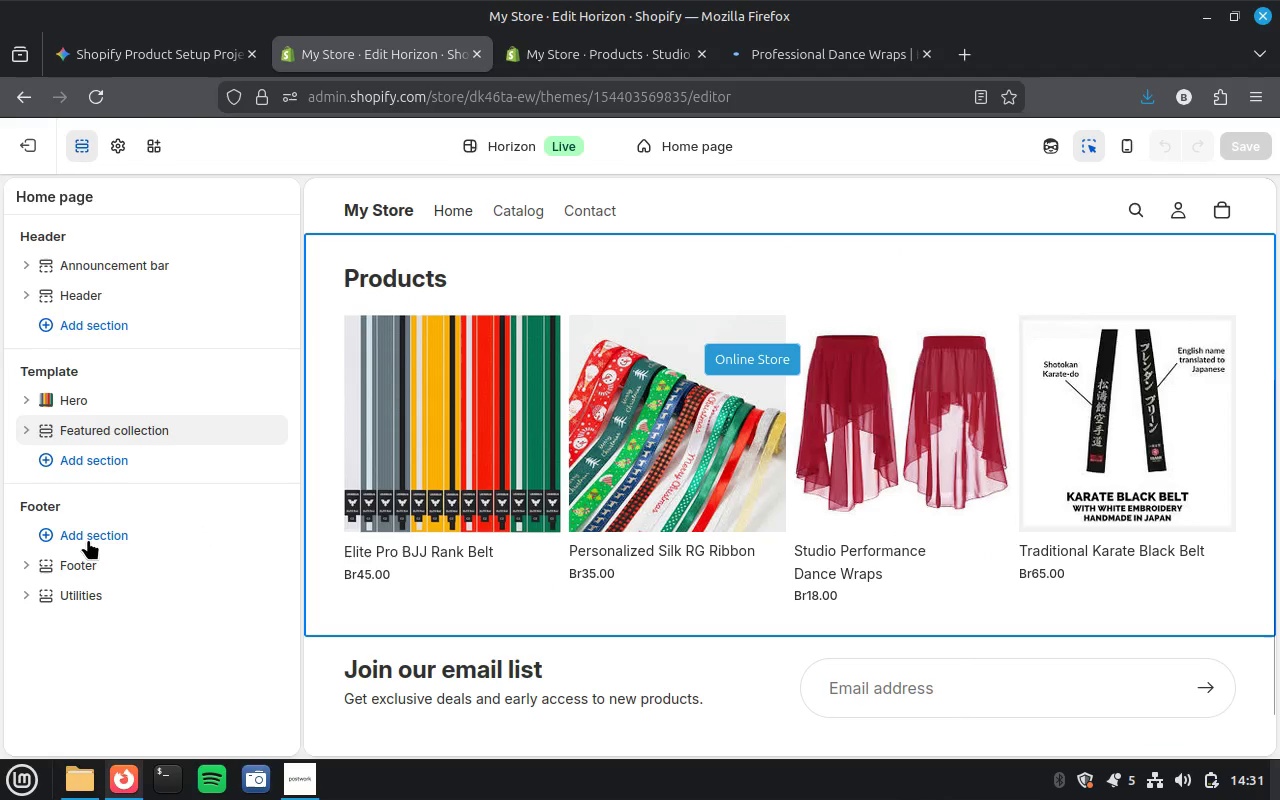 
left_click([102, 532])
 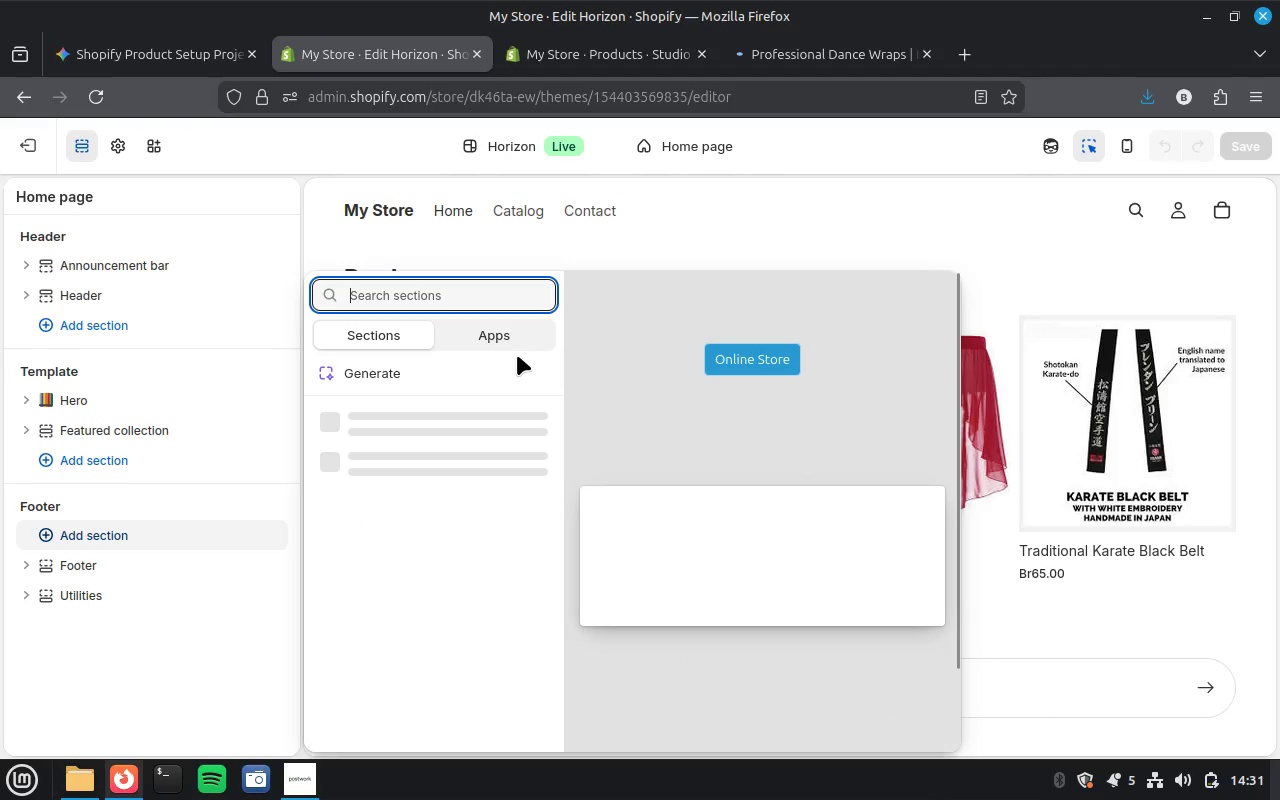 
wait(6.91)
 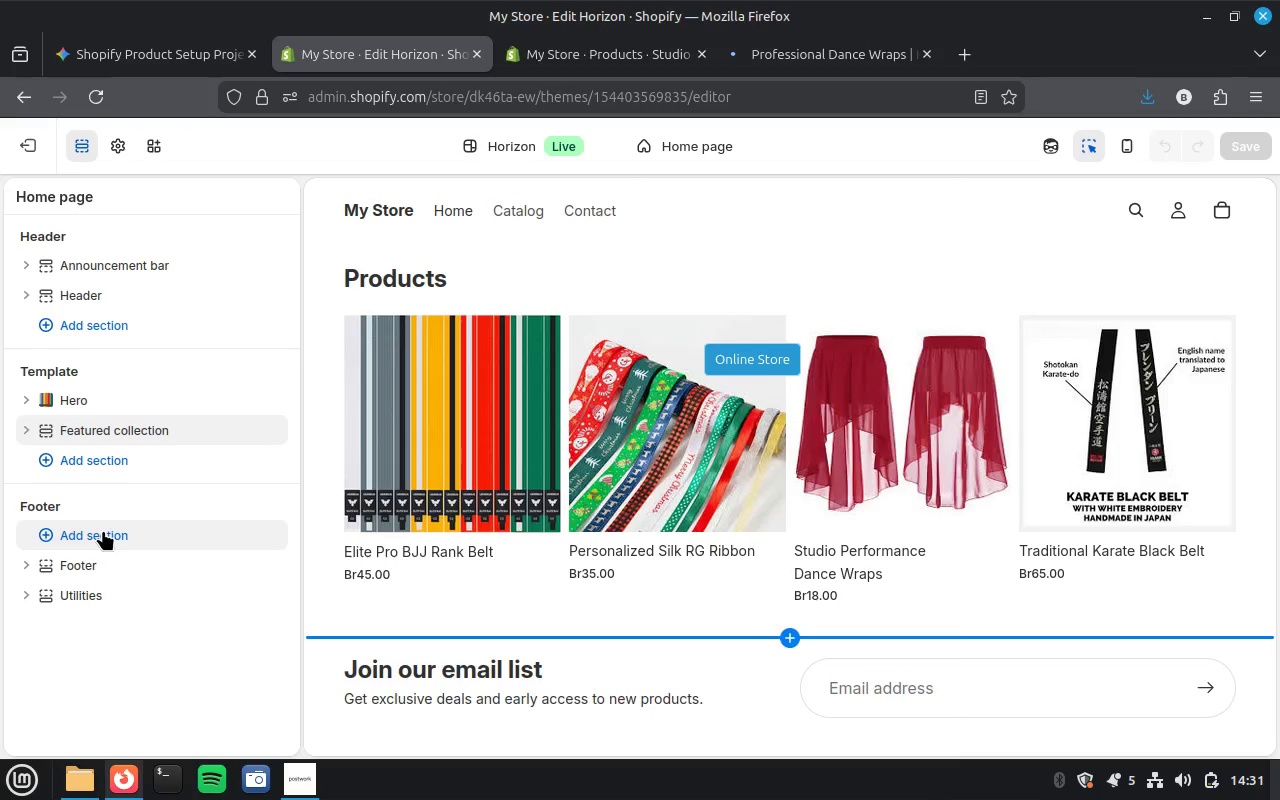 
type(map)
 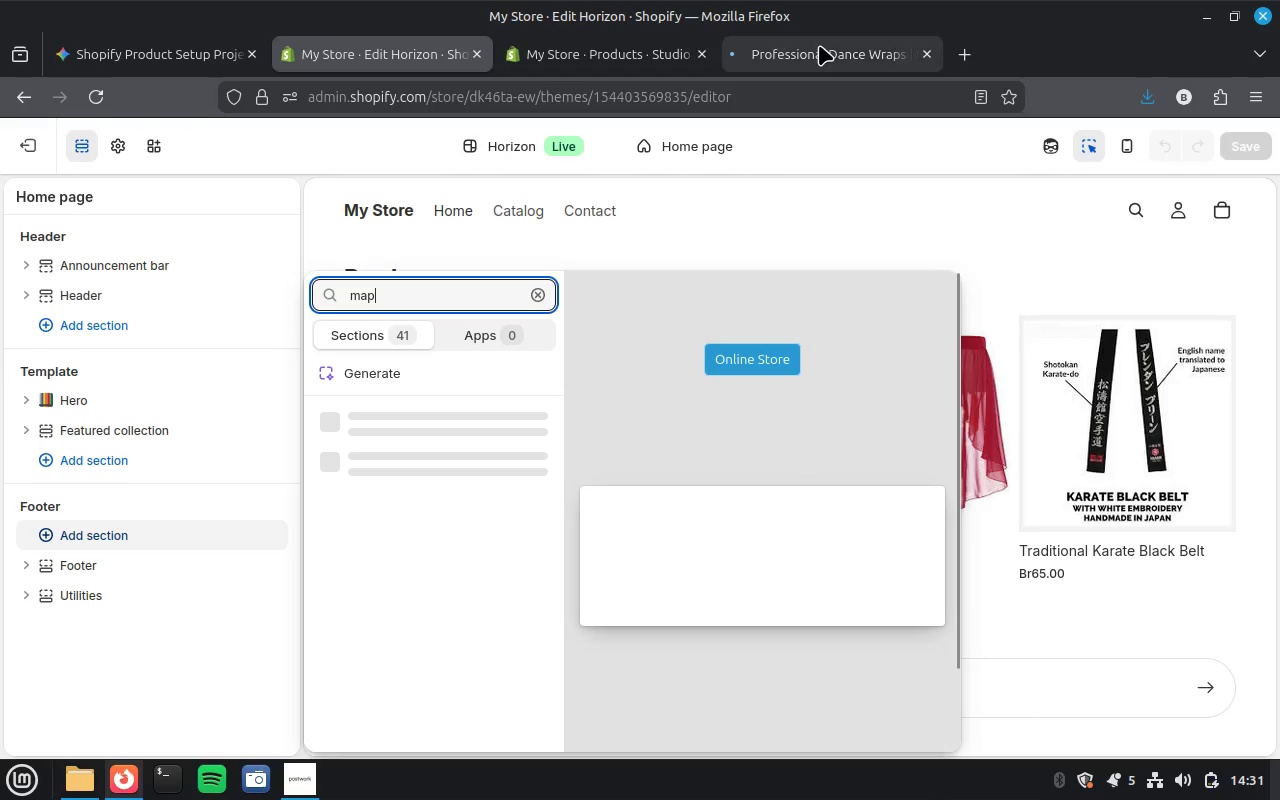 
left_click([819, 45])
 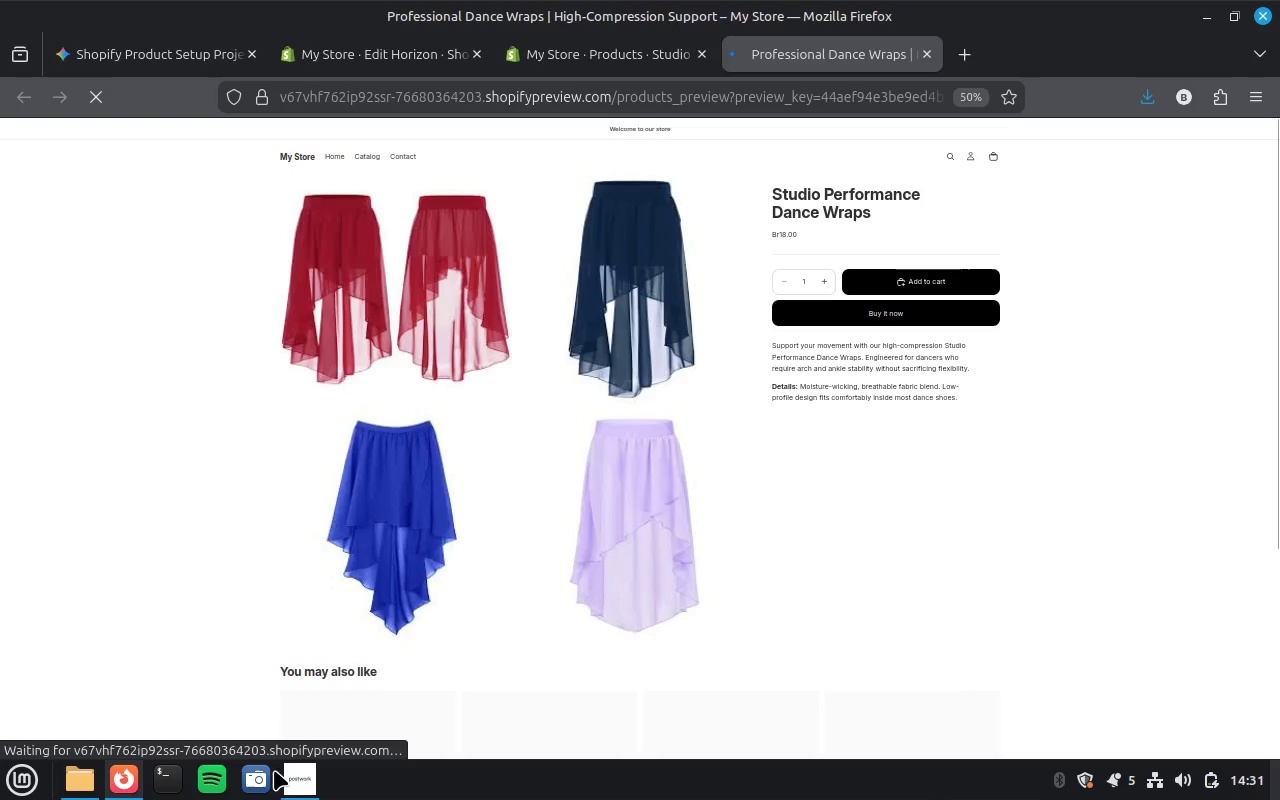 
left_click([249, 795])
 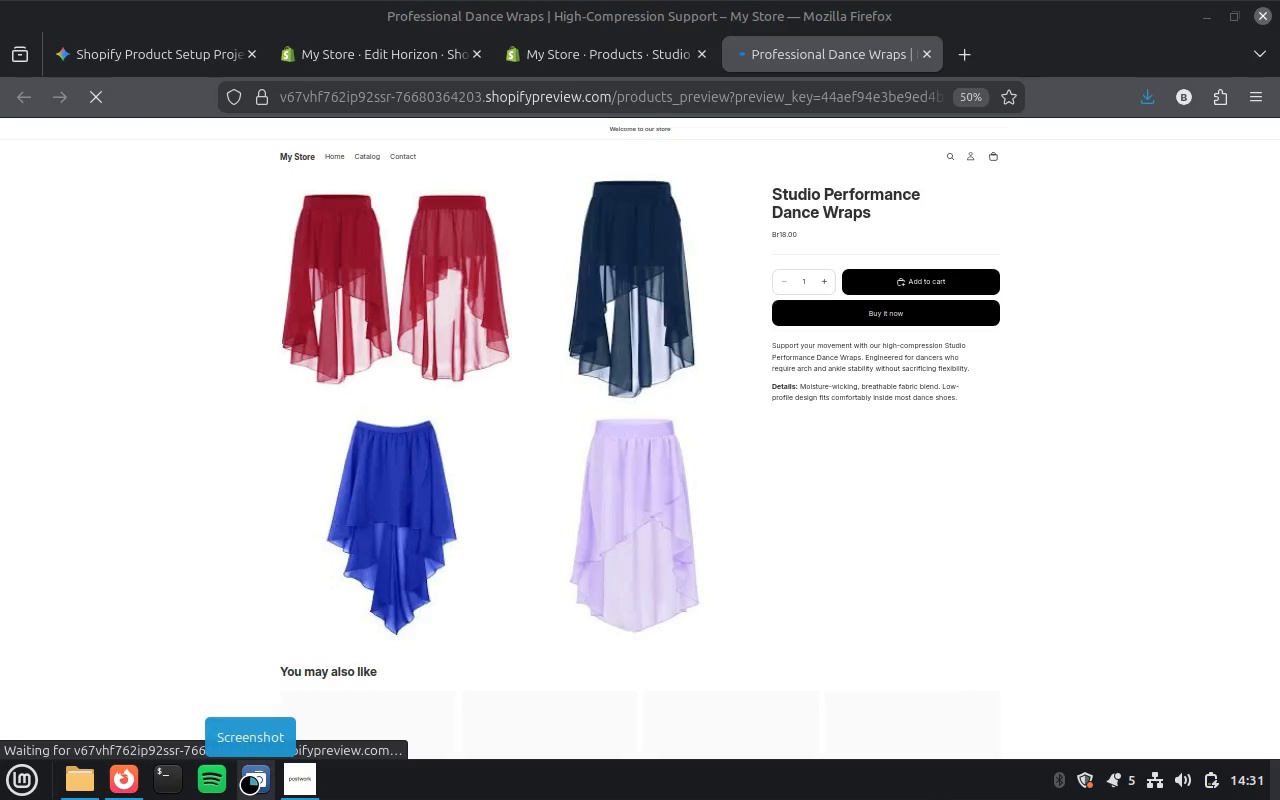 
scroll: coordinate [946, 502], scroll_direction: down, amount: 4.0
 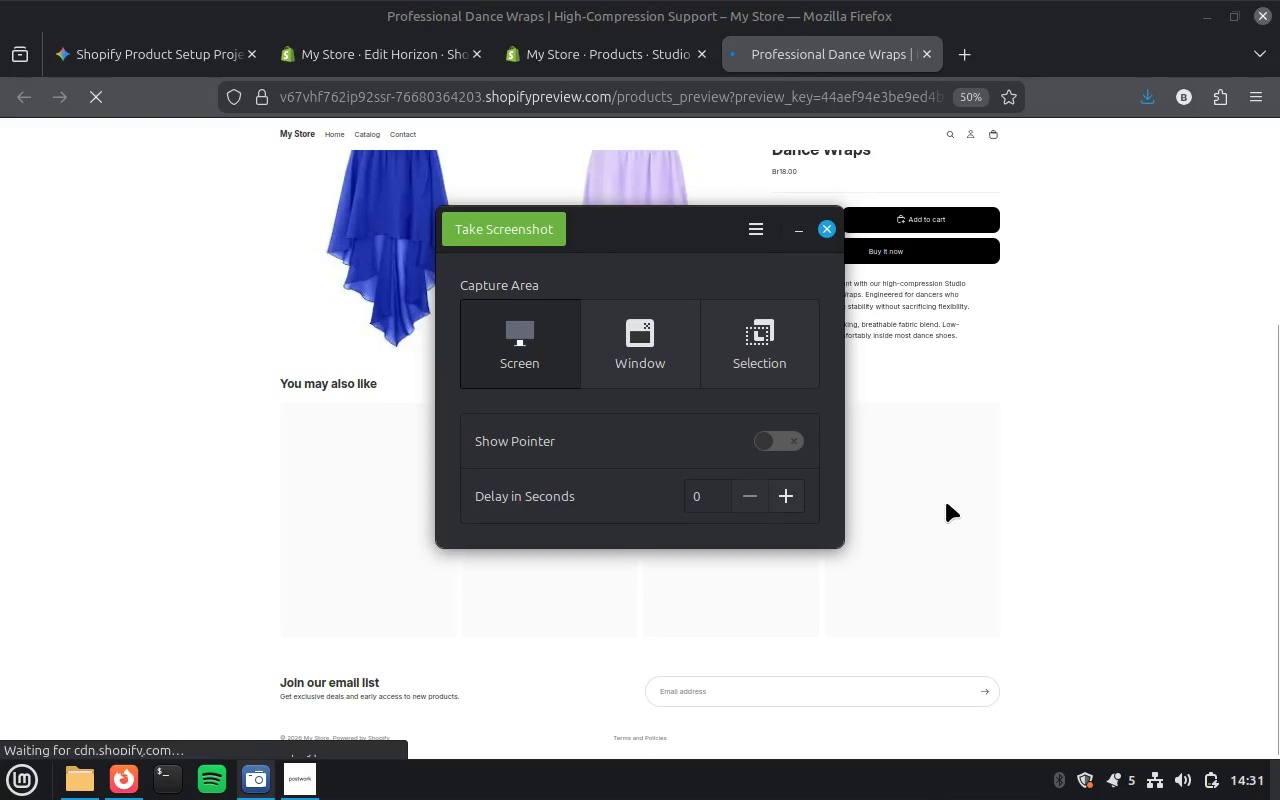 
scroll: coordinate [946, 502], scroll_direction: up, amount: 5.0
 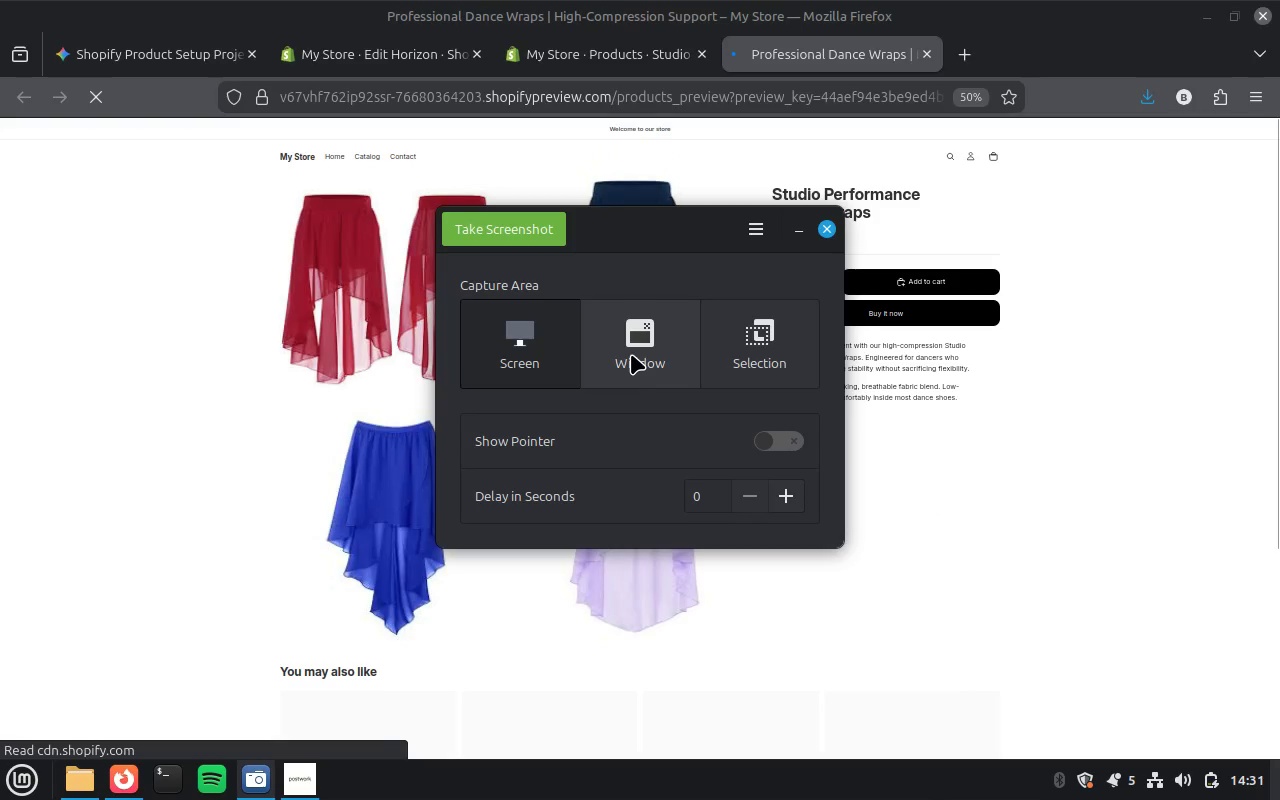 
left_click([631, 354])
 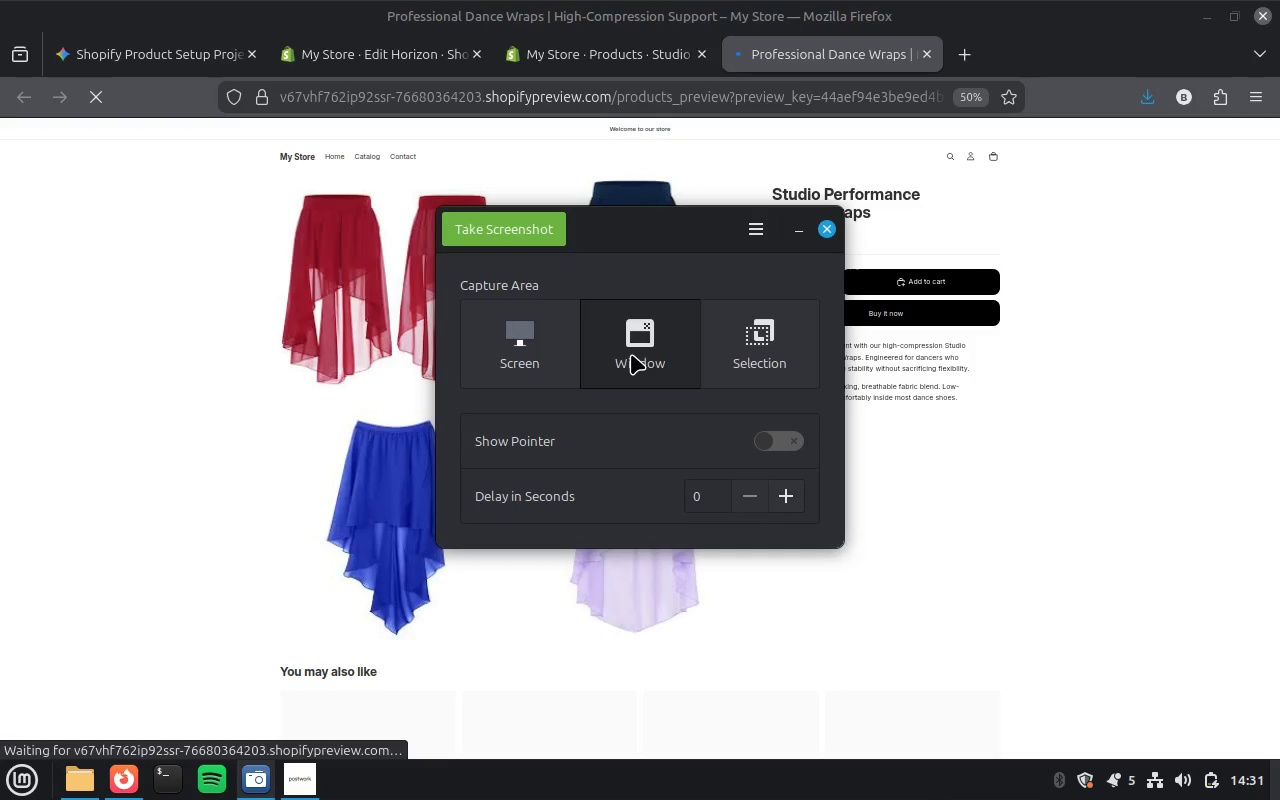 
left_click([536, 234])
 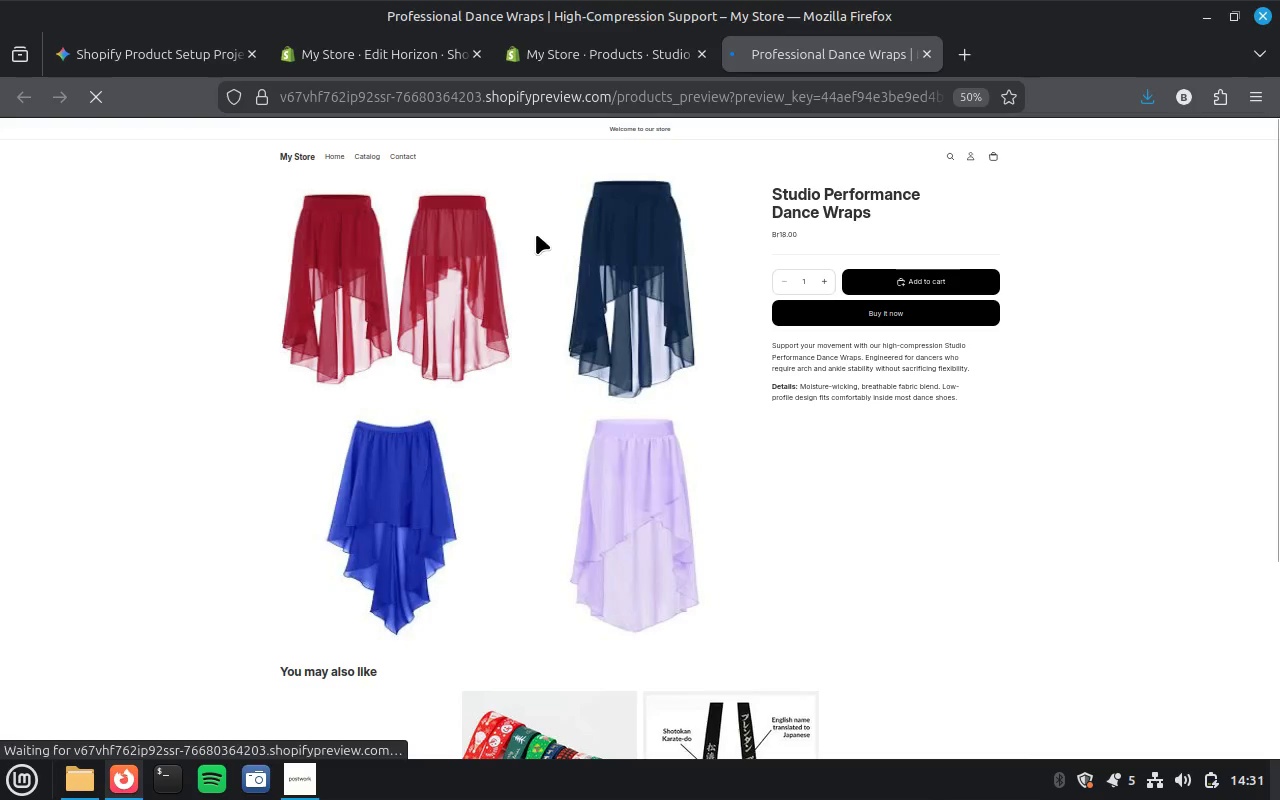 
type(g5)
 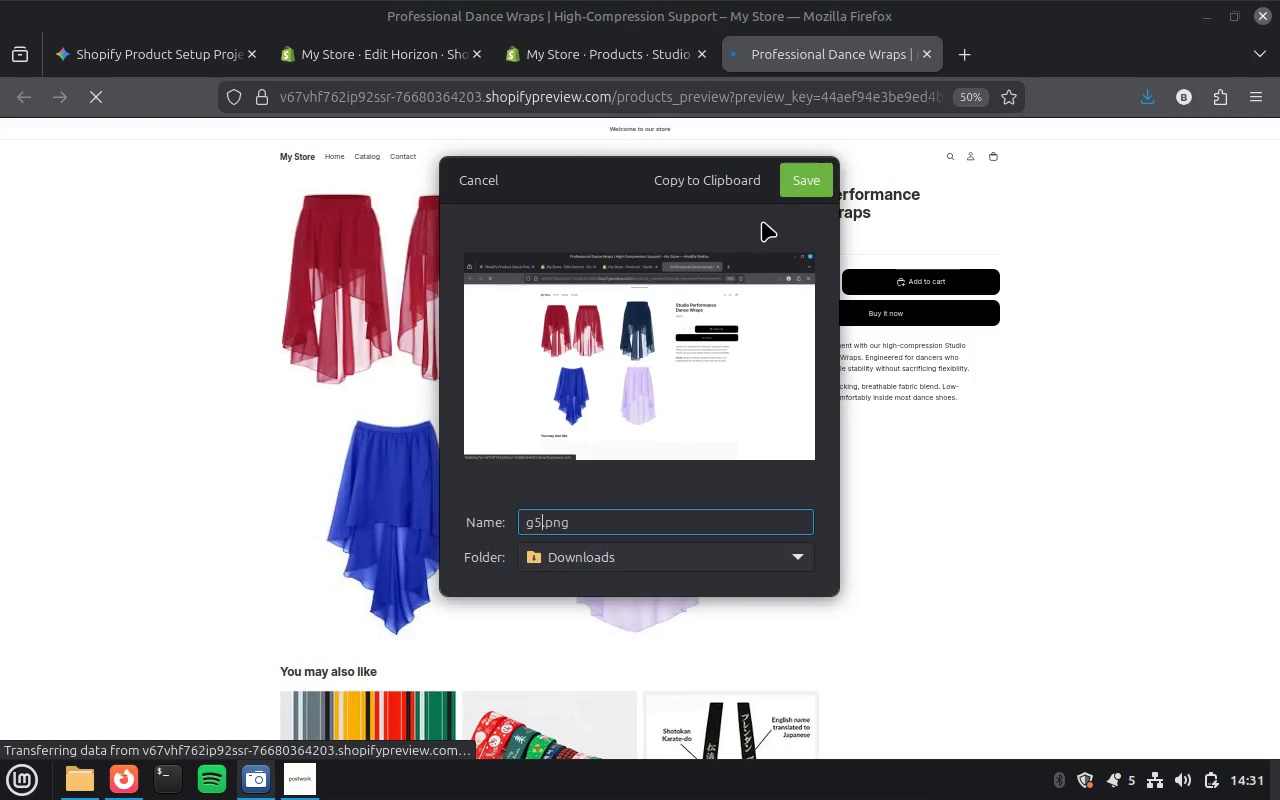 
left_click([810, 186])
 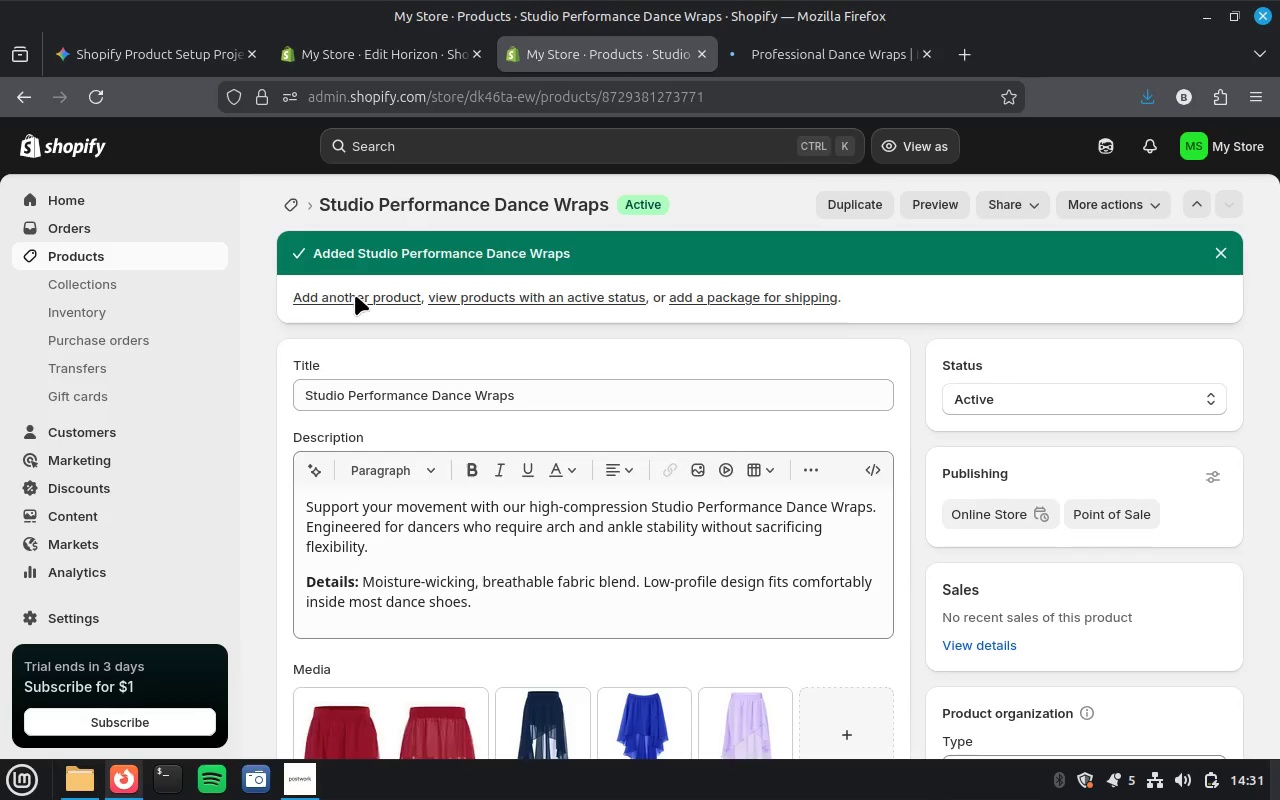 
wait(5.23)
 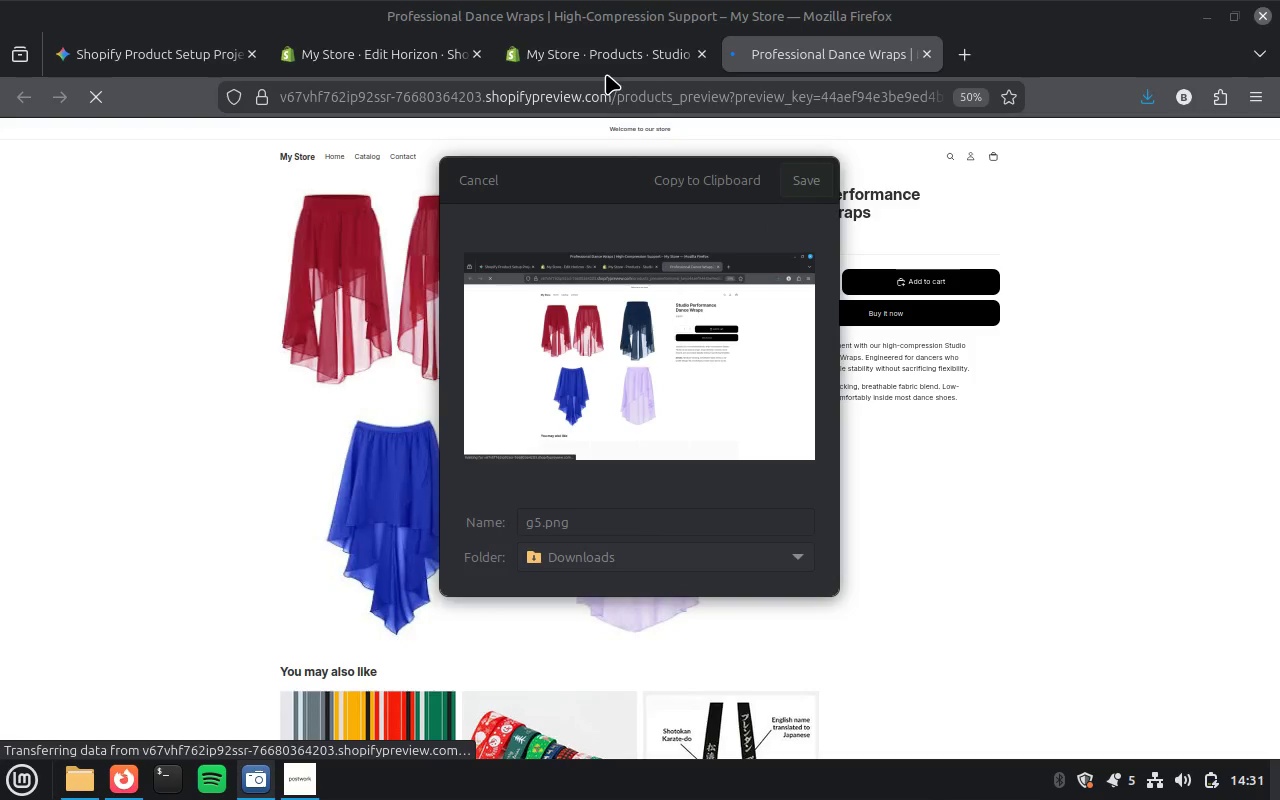 
left_click([366, 300])
 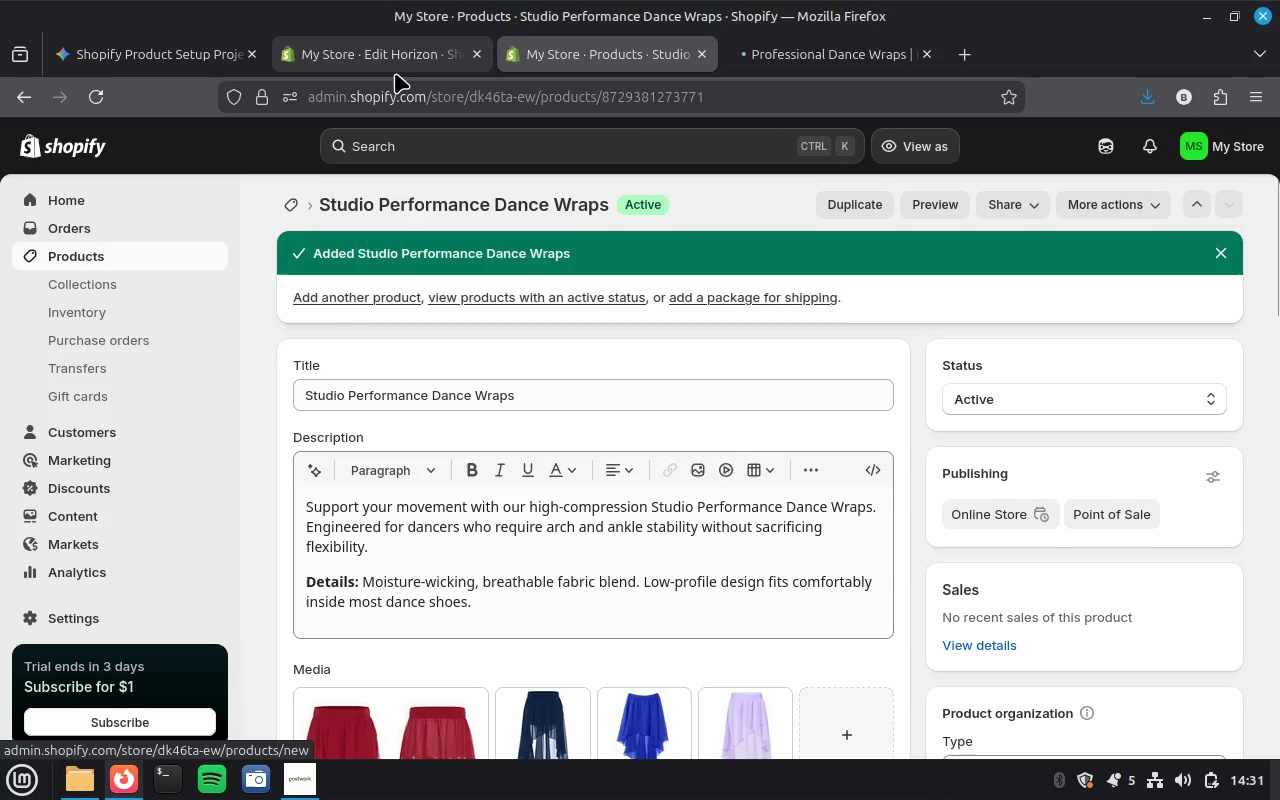 
left_click([397, 66])
 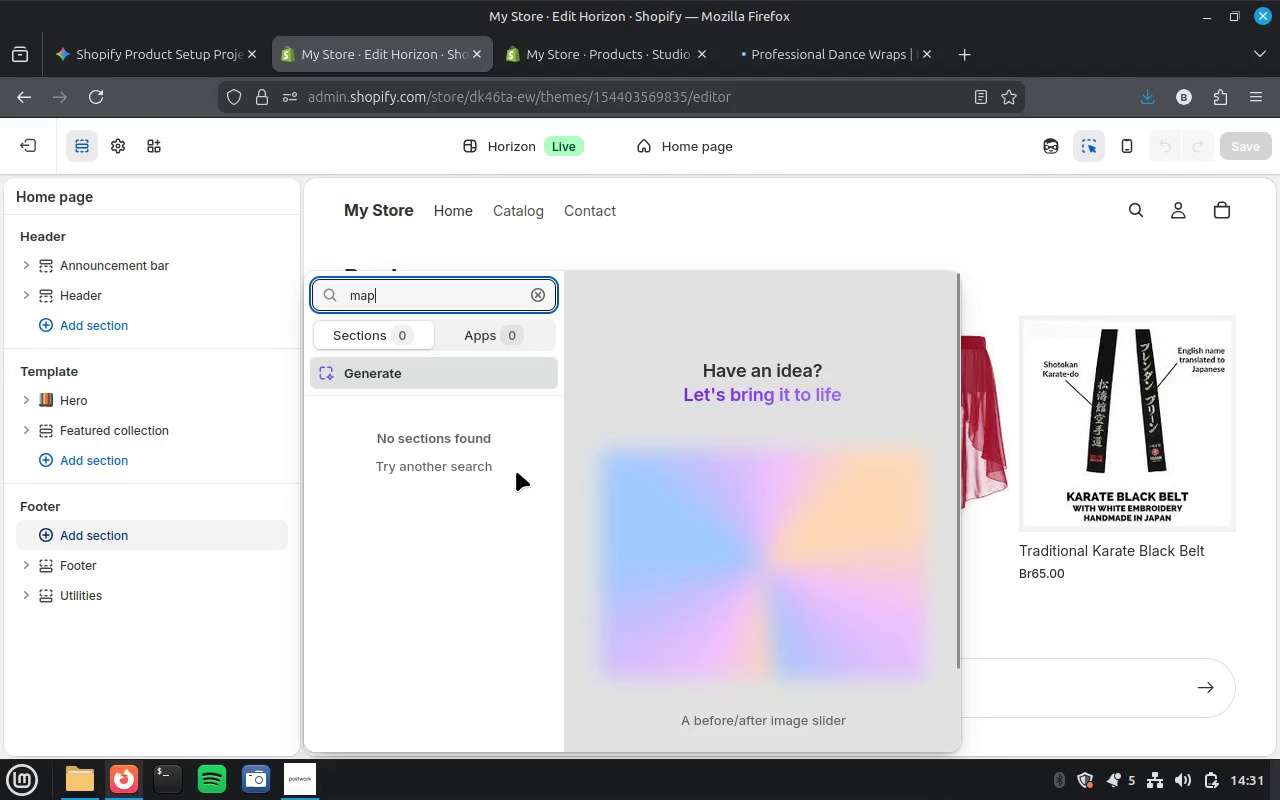 
wait(5.27)
 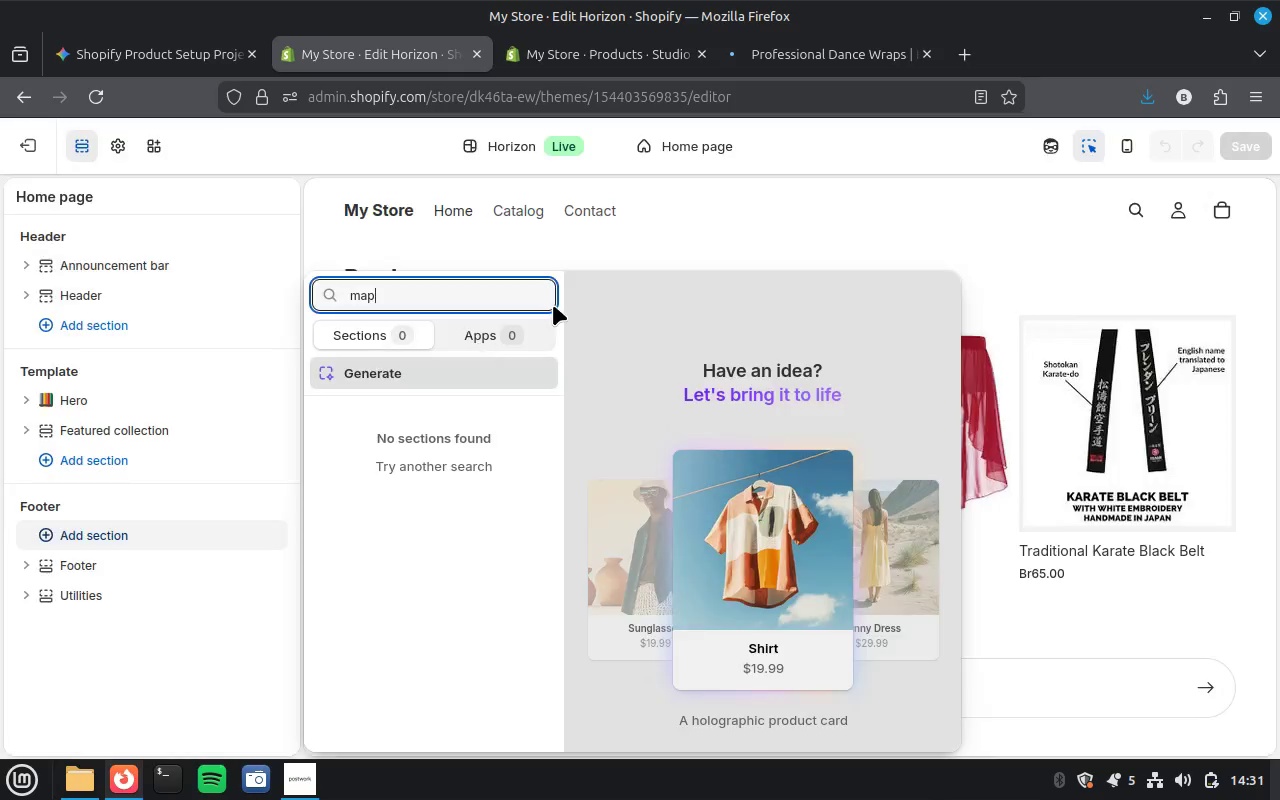 
key(Backspace)
 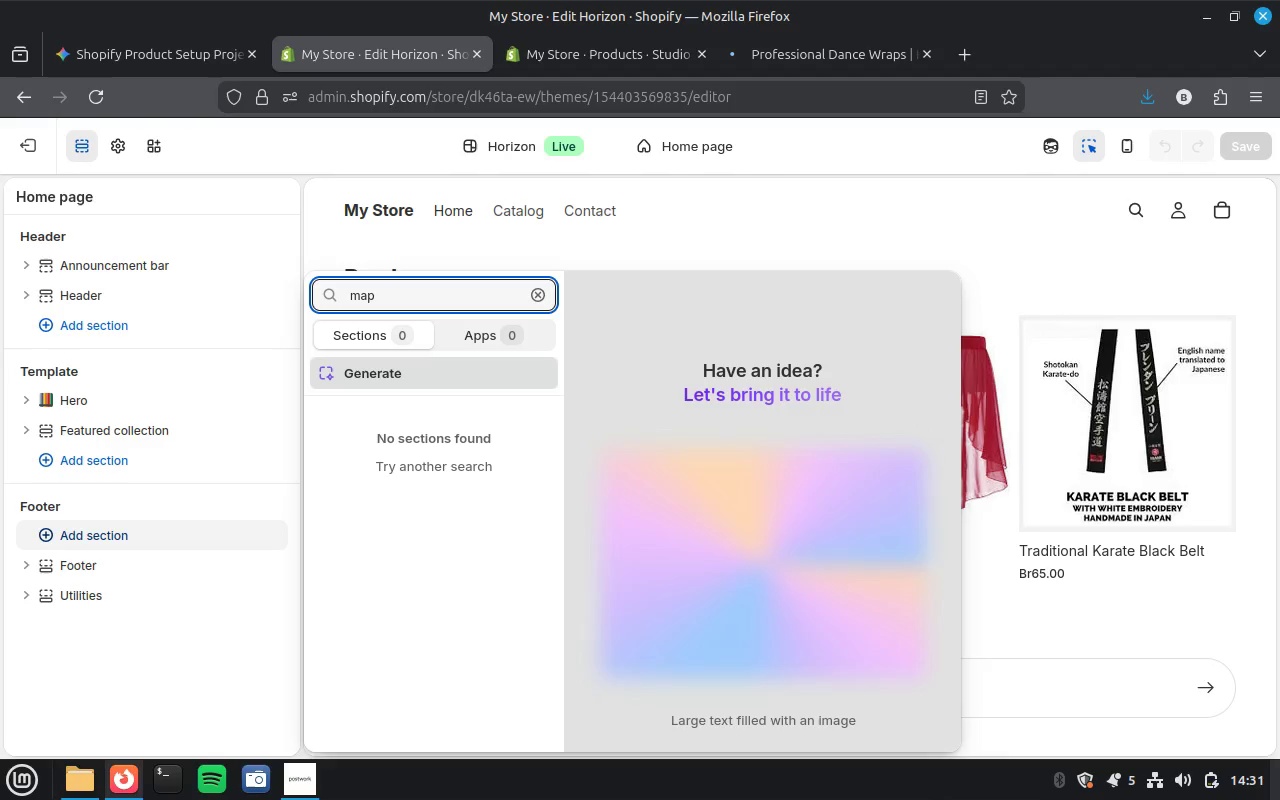 
key(Backspace)
 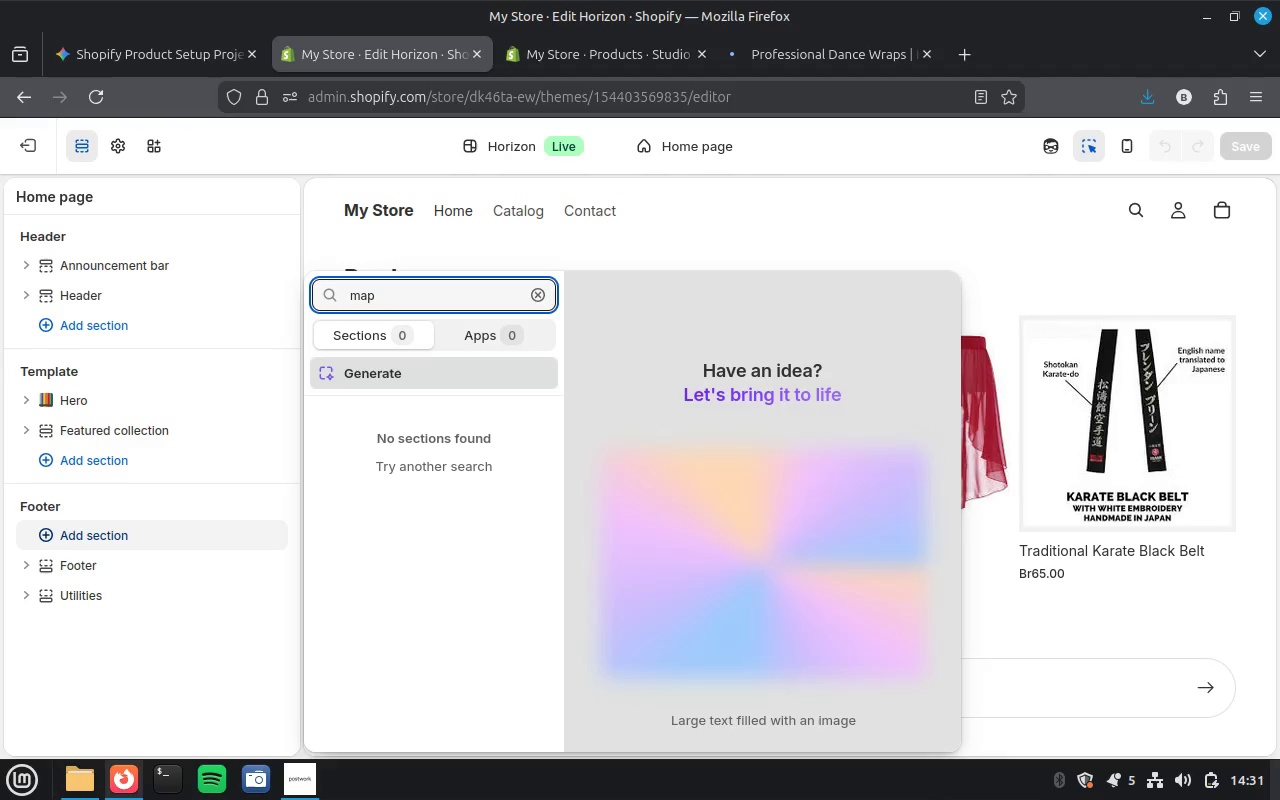 
key(Backspace)
 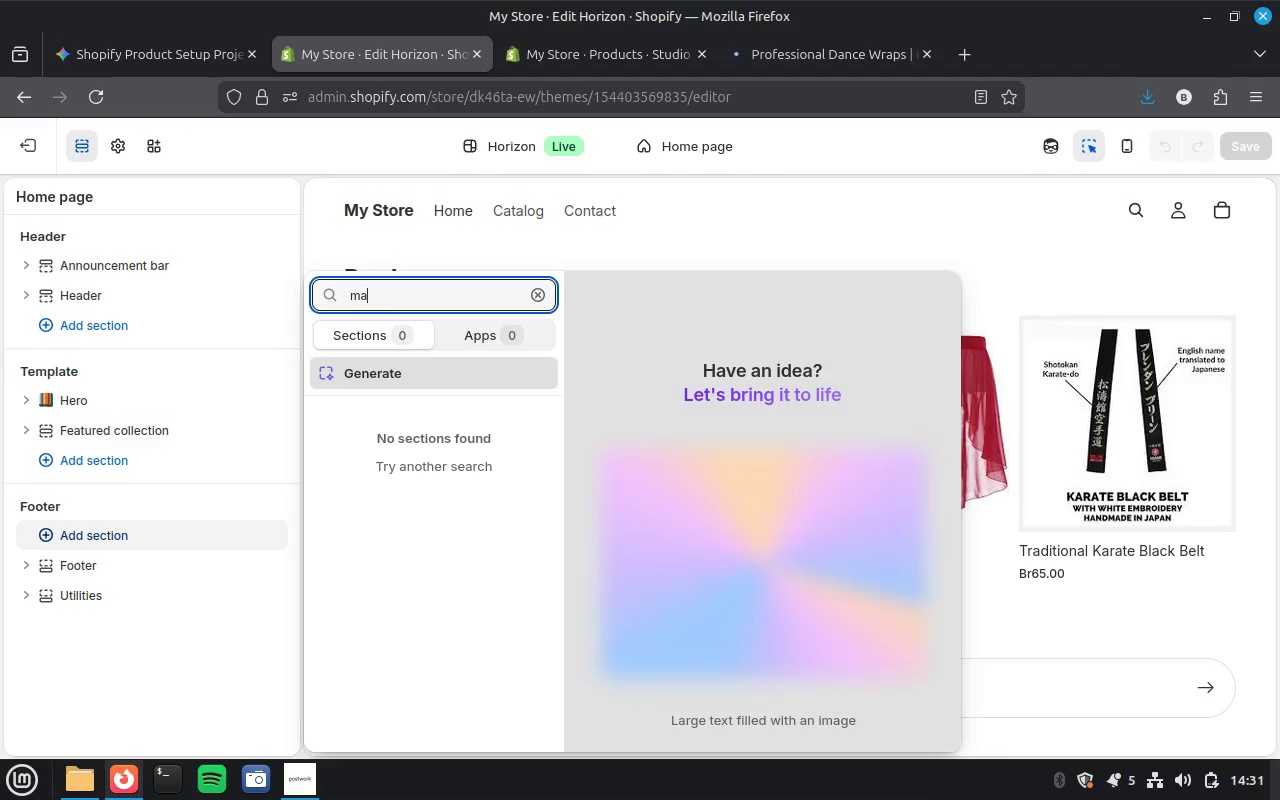 
key(Backspace)
 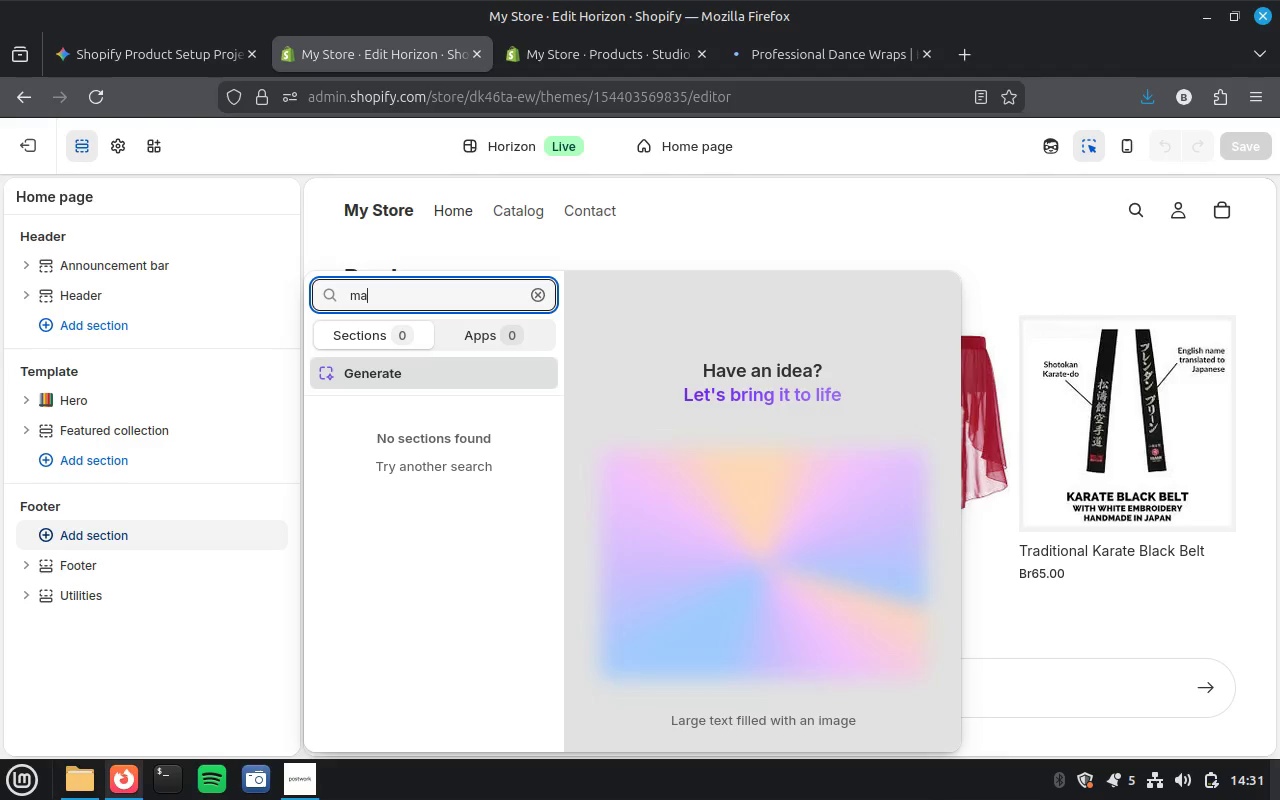 
key(Backspace)
 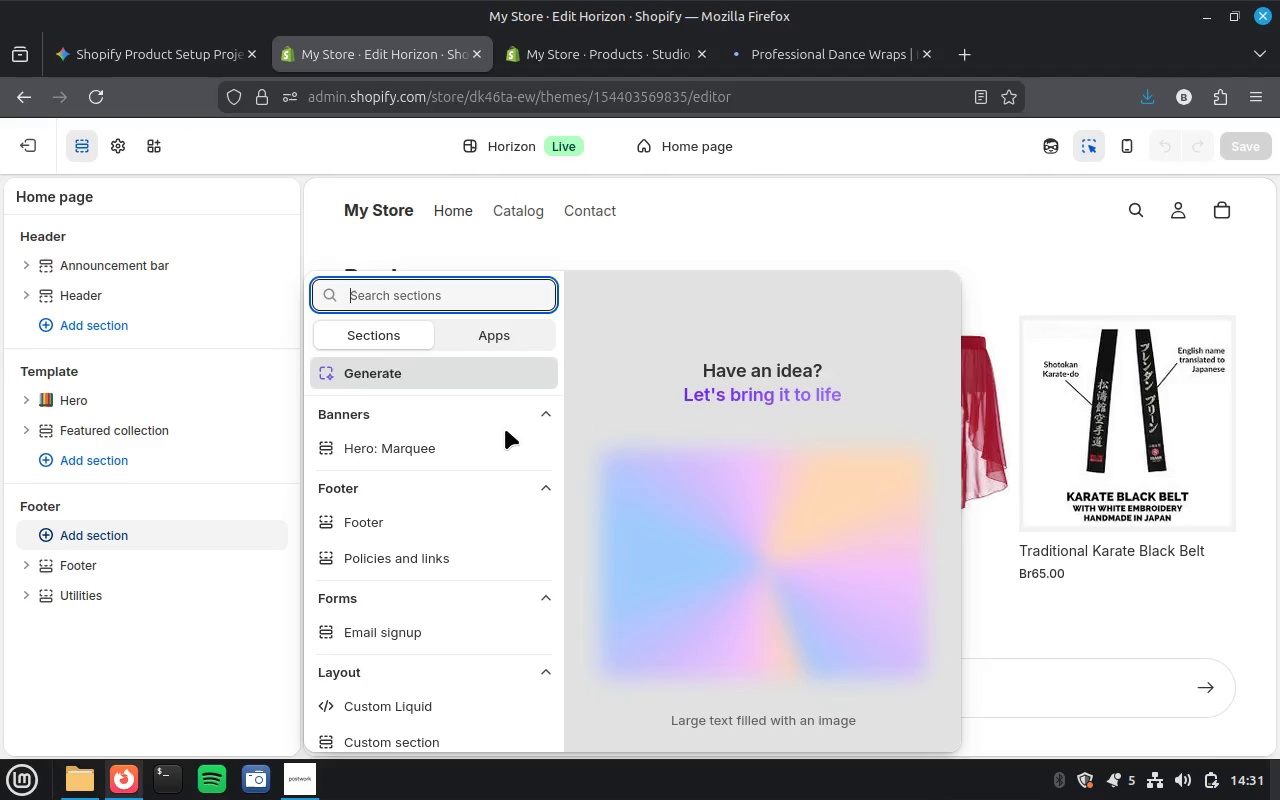 
type(location)
 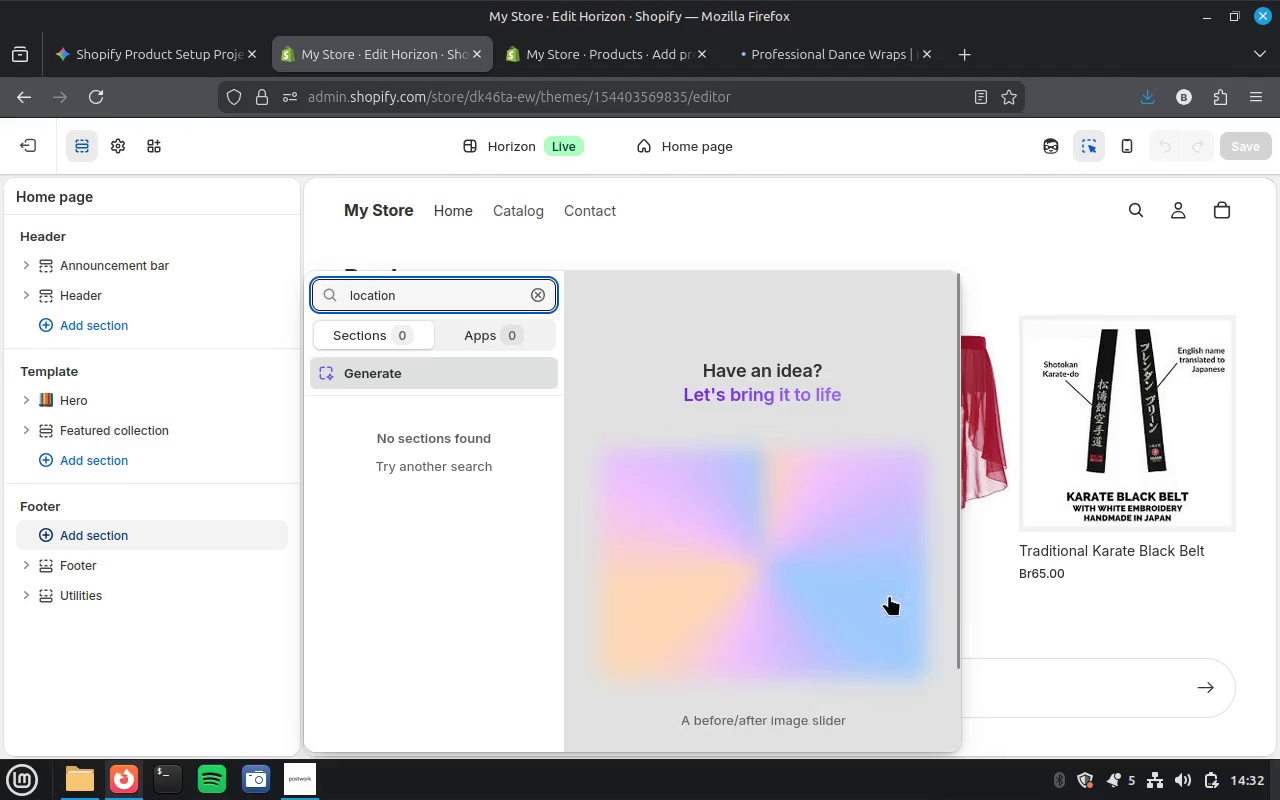 
wait(18.18)
 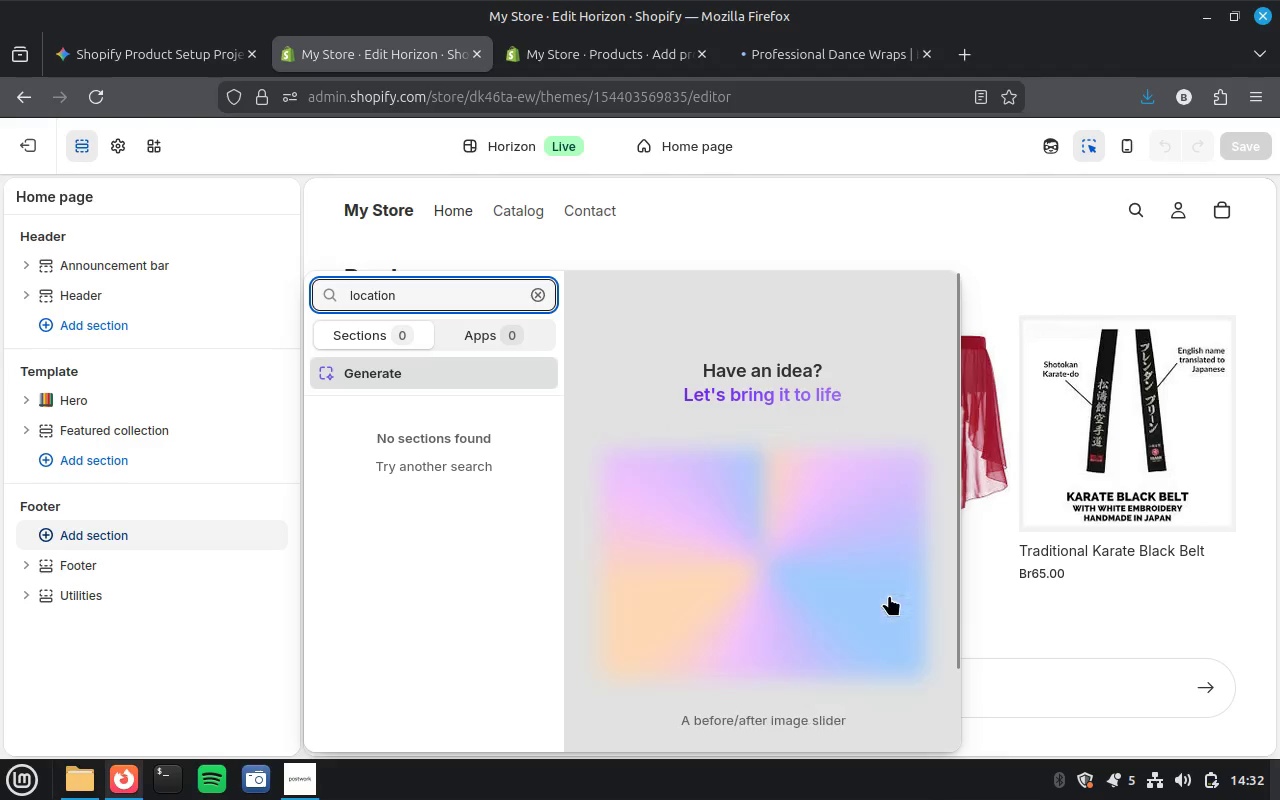 
left_click([146, 649])
 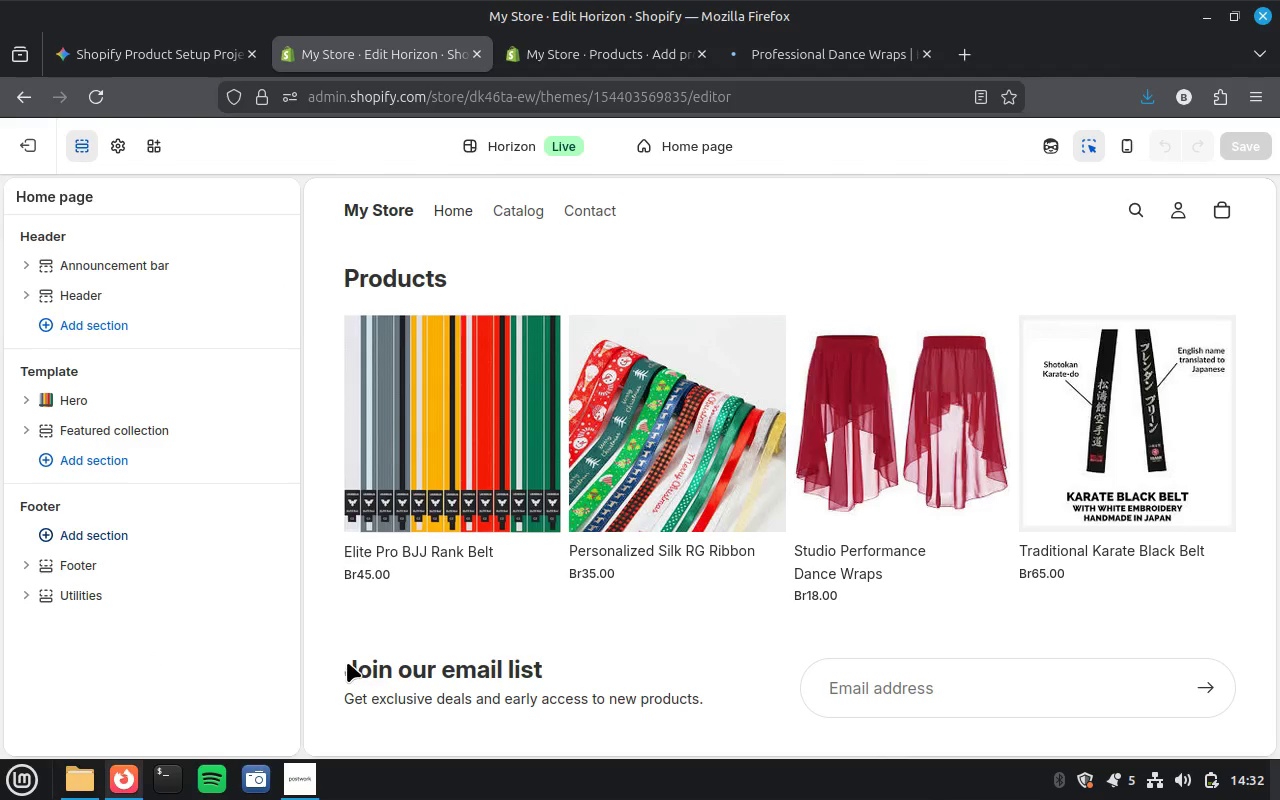 
scroll: coordinate [843, 668], scroll_direction: down, amount: 5.0
 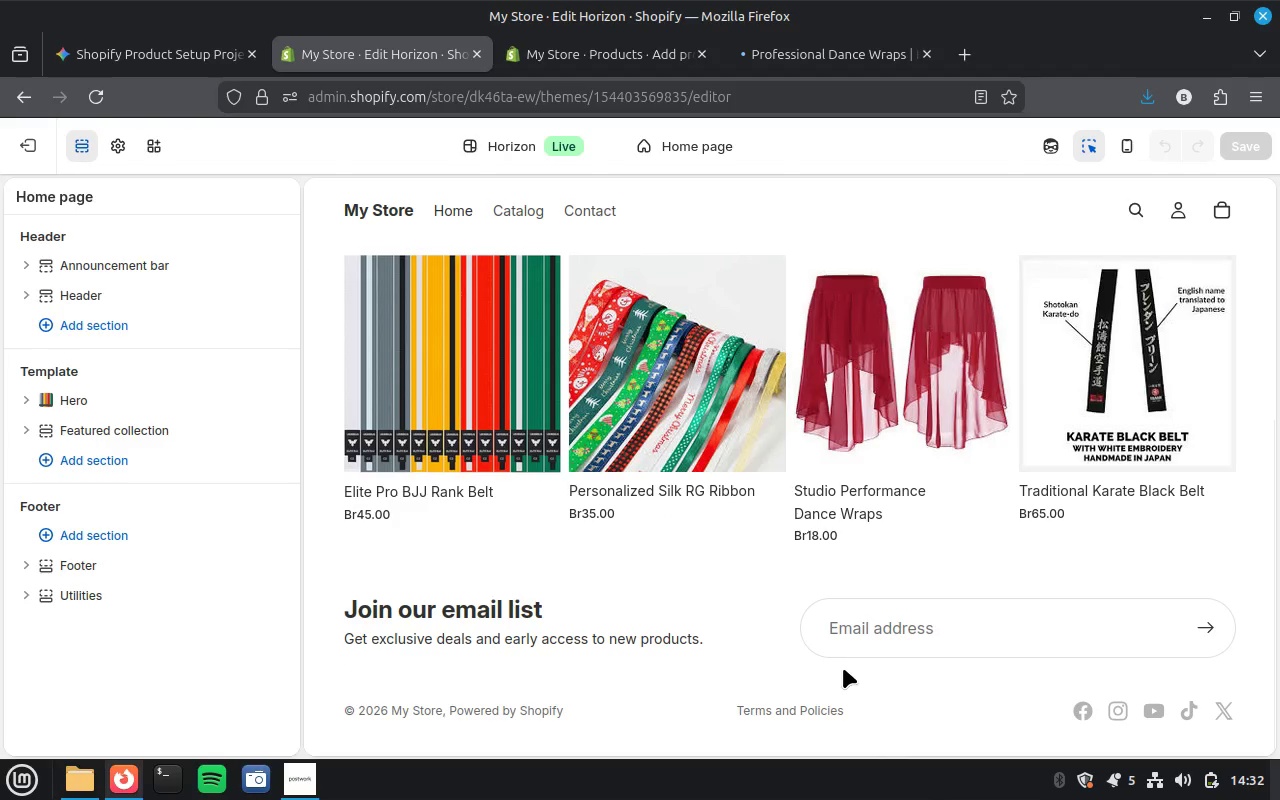 
scroll: coordinate [843, 669], scroll_direction: up, amount: 8.0
 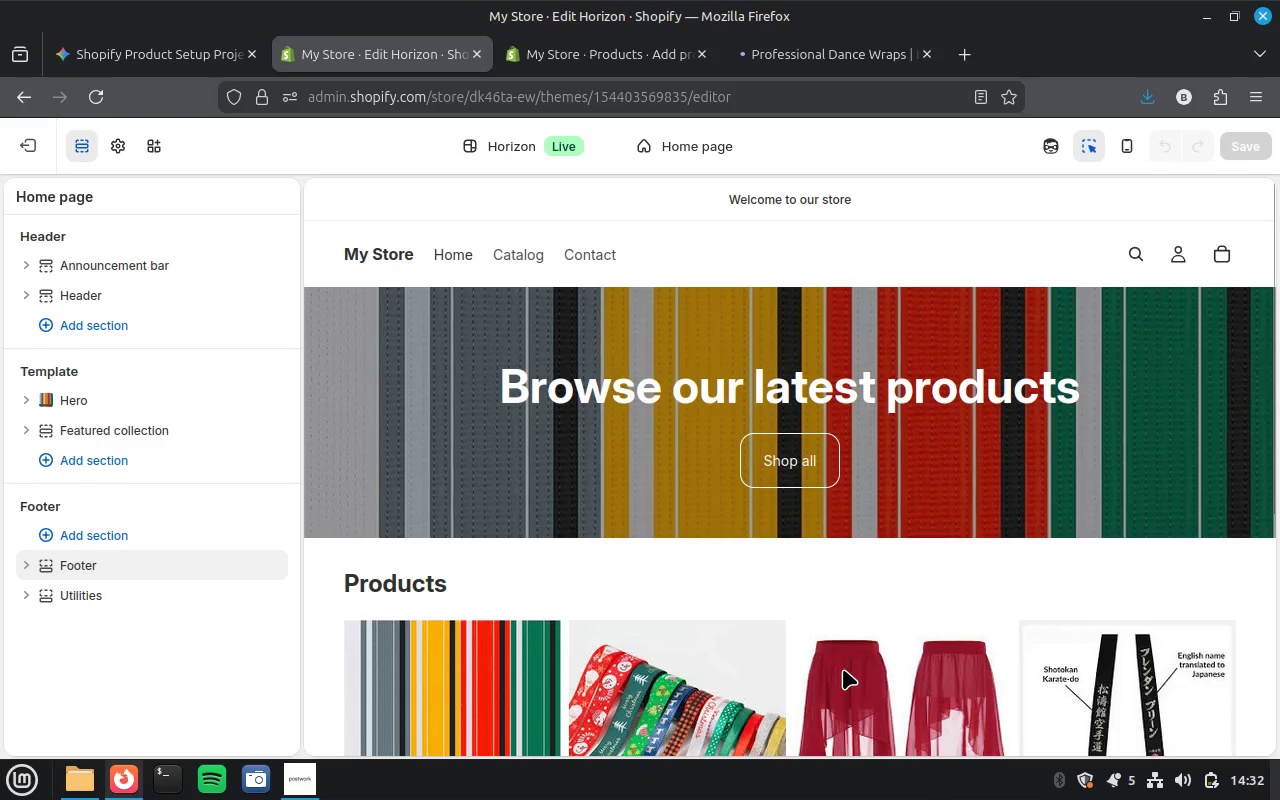 
scroll: coordinate [843, 669], scroll_direction: down, amount: 4.0
 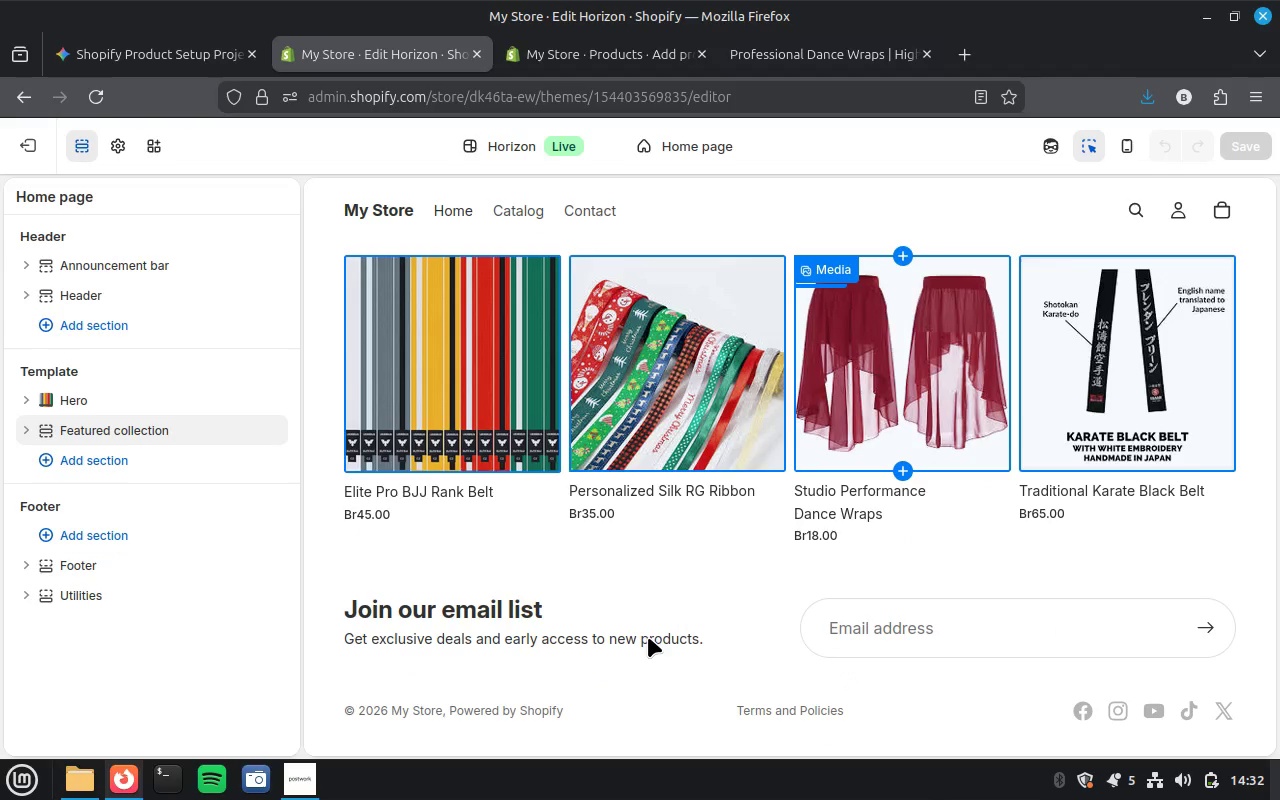 
wait(7.12)
 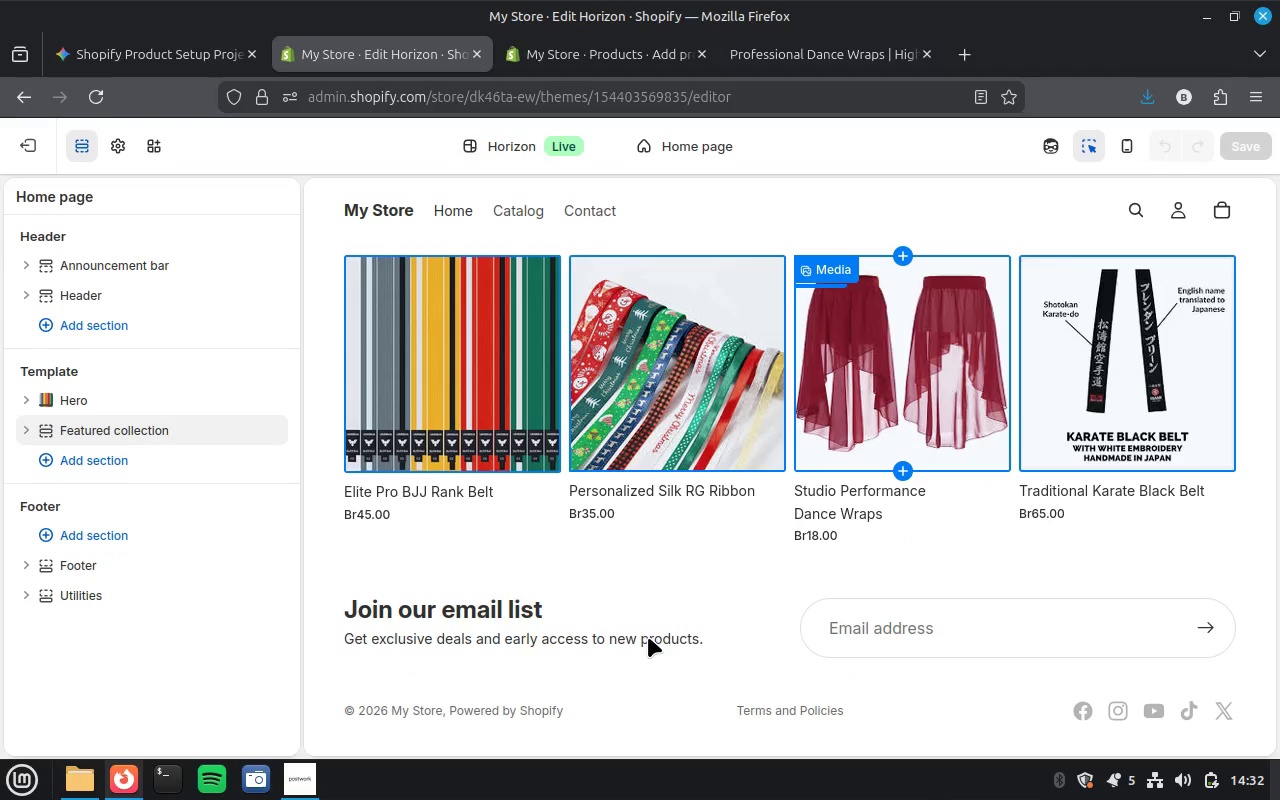 
left_click([588, 58])
 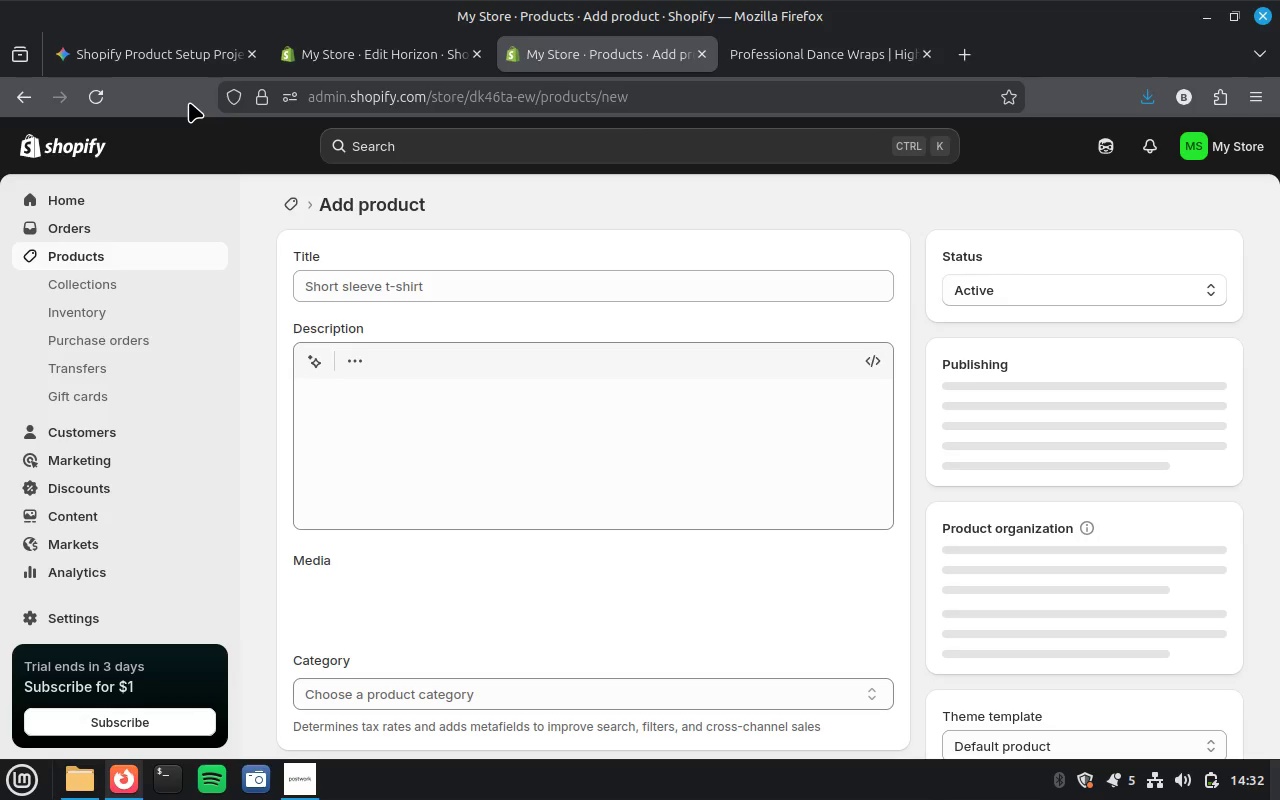 
left_click([197, 43])
 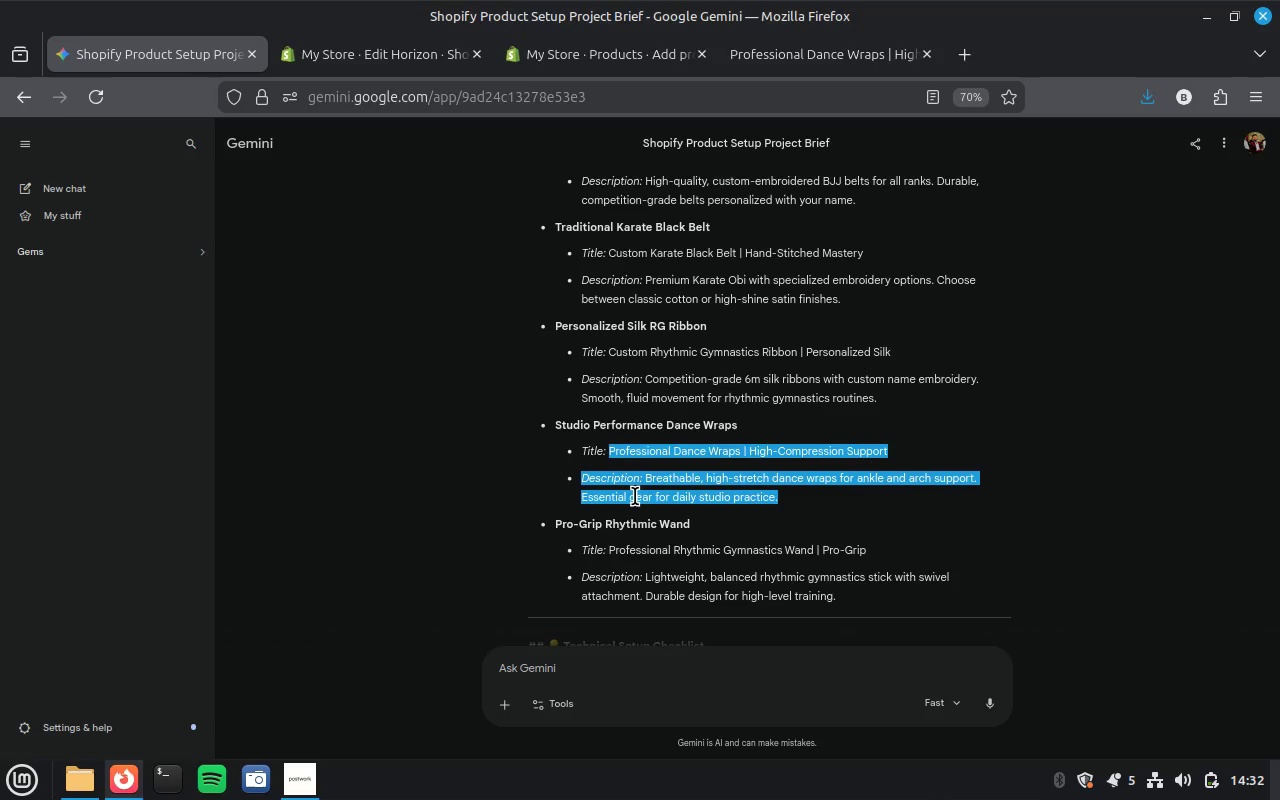 
scroll: coordinate [635, 496], scroll_direction: up, amount: 2.0
 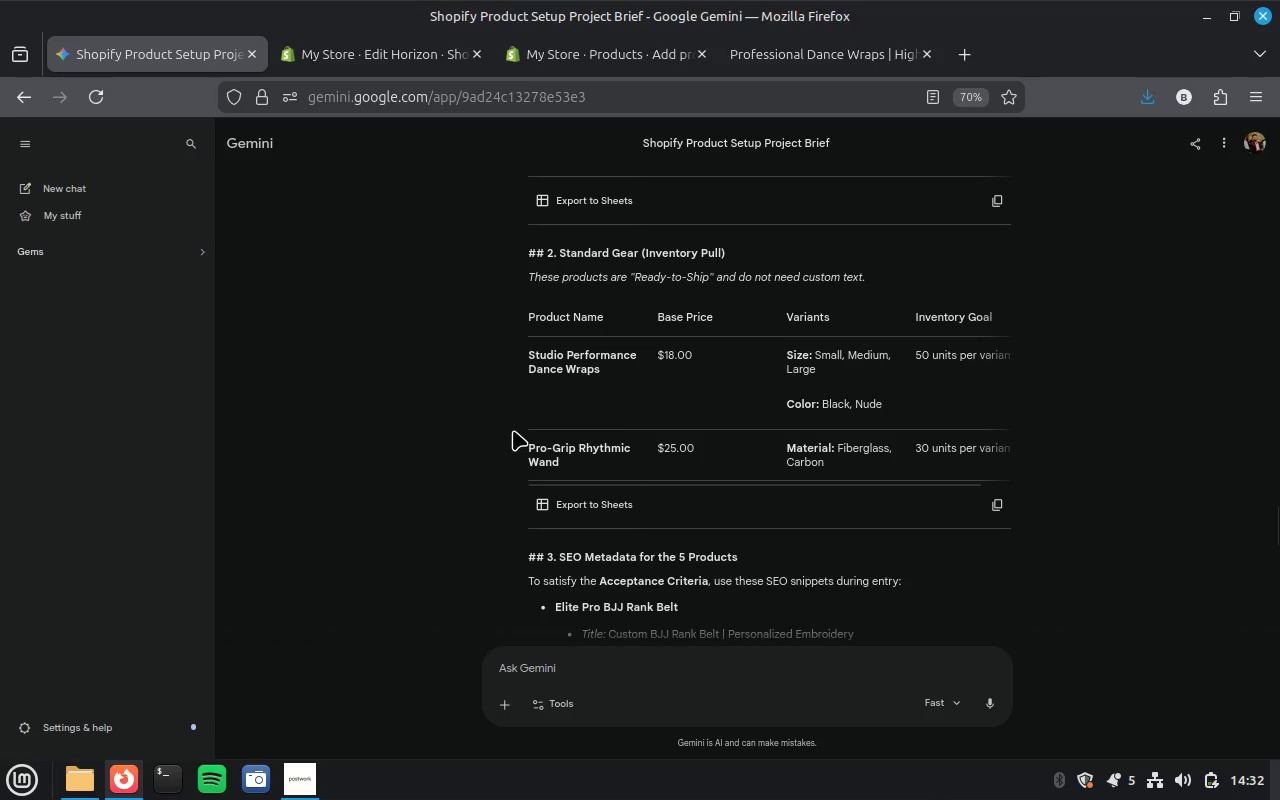 
left_click_drag(start_coordinate=[527, 451], to_coordinate=[563, 467])
 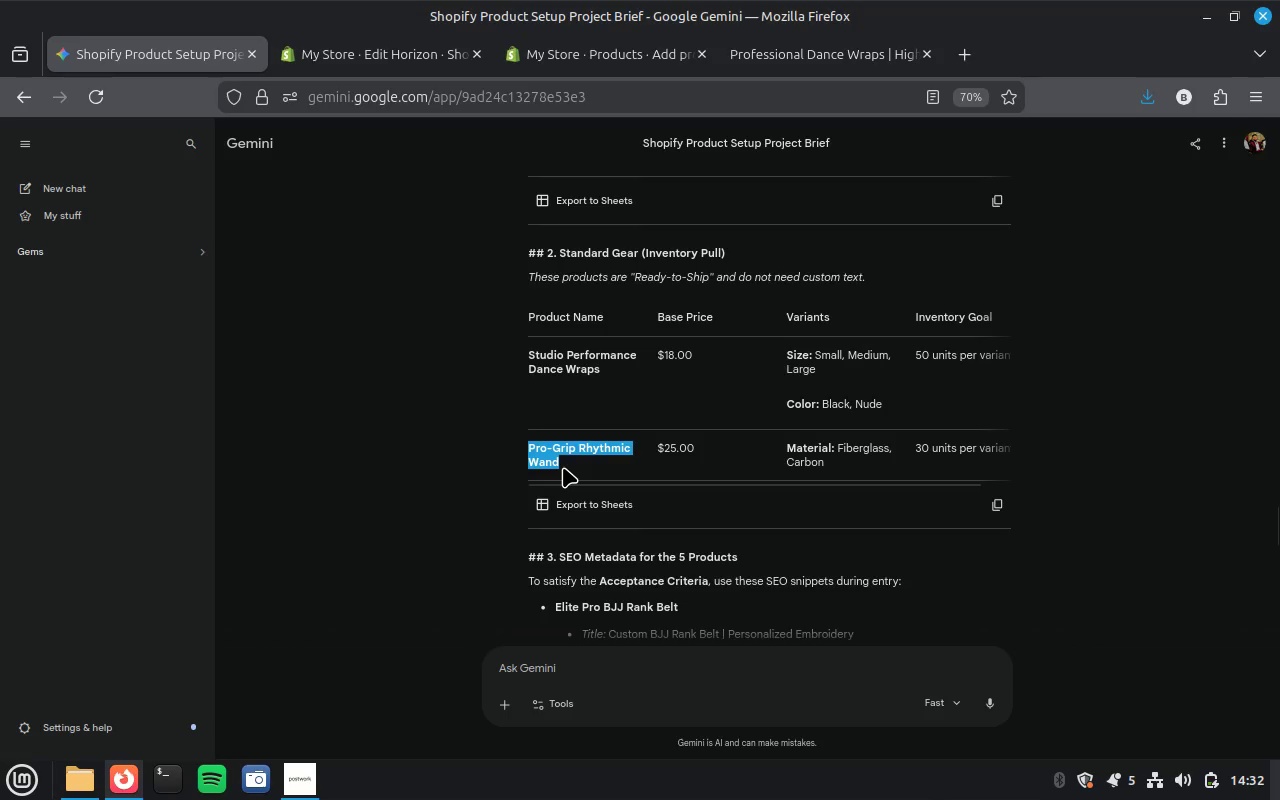 
key(Control+C)
 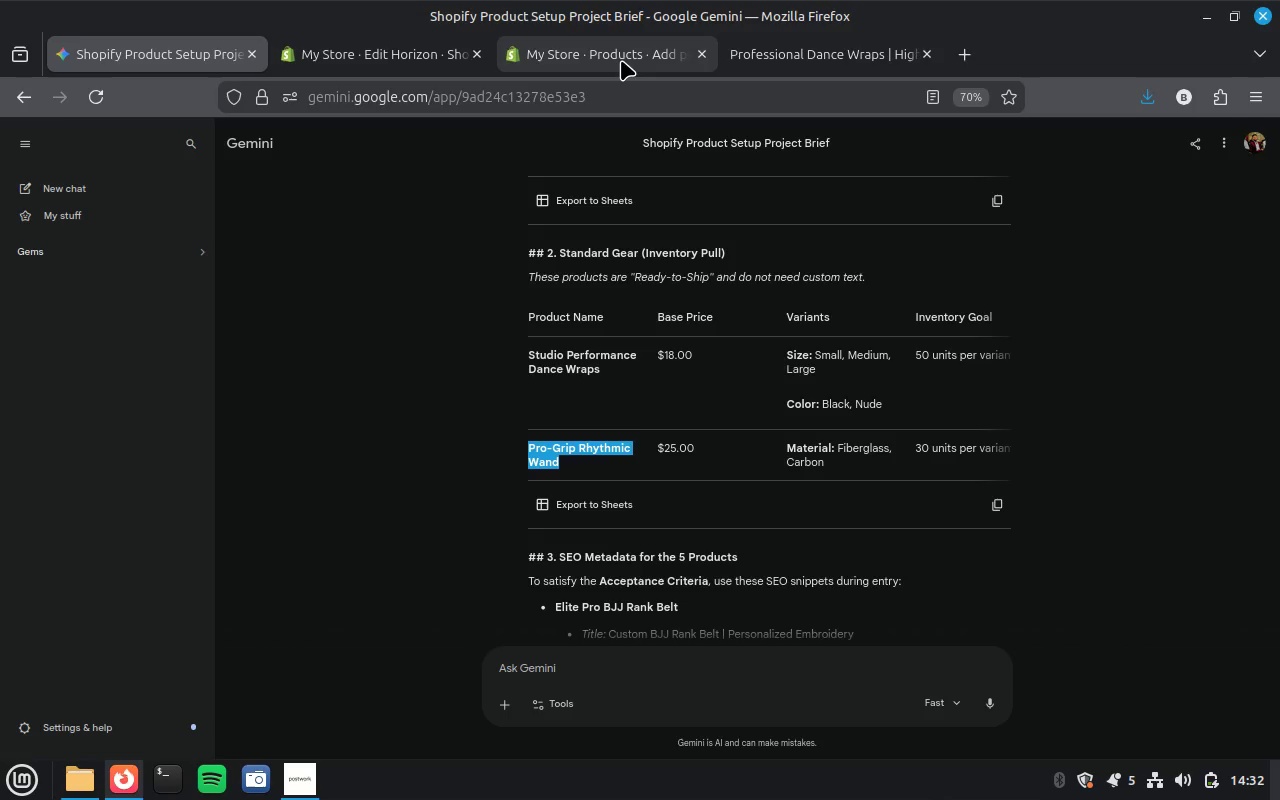 
left_click([621, 51])
 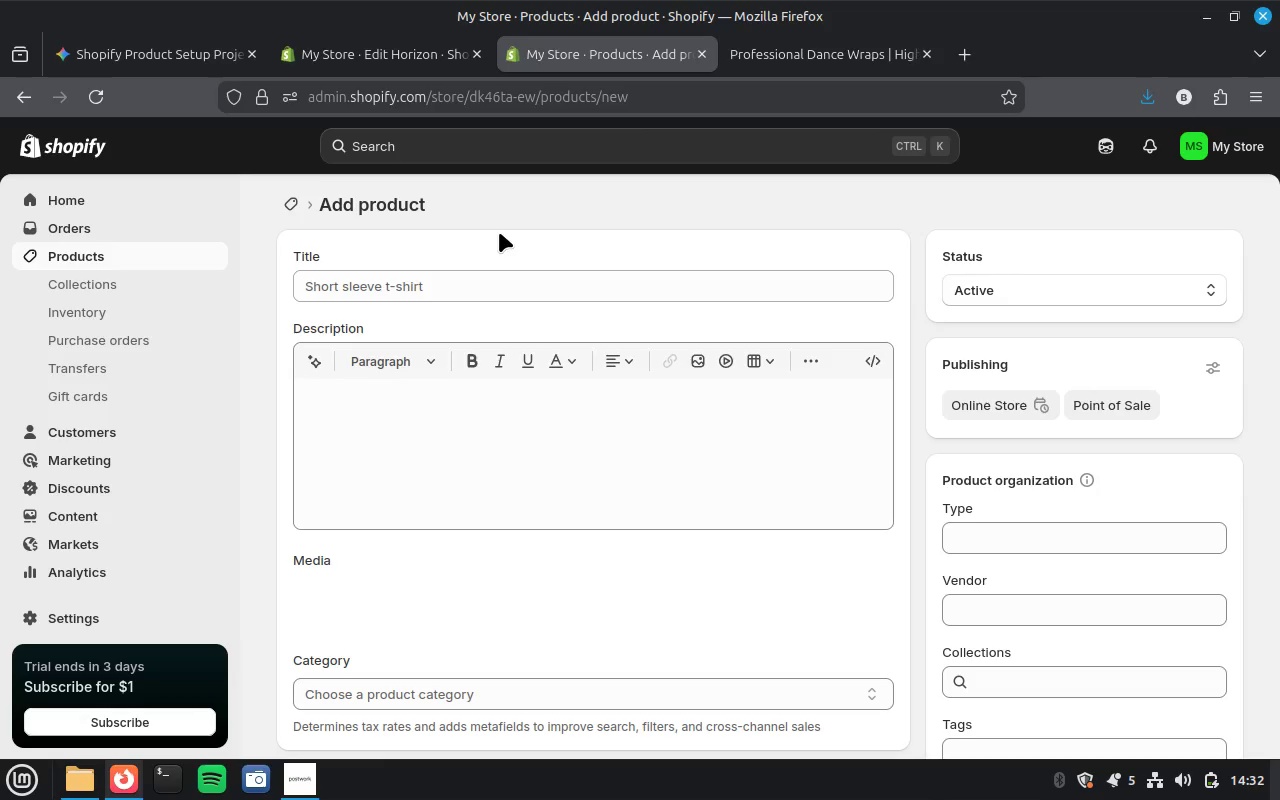 
left_click([497, 292])
 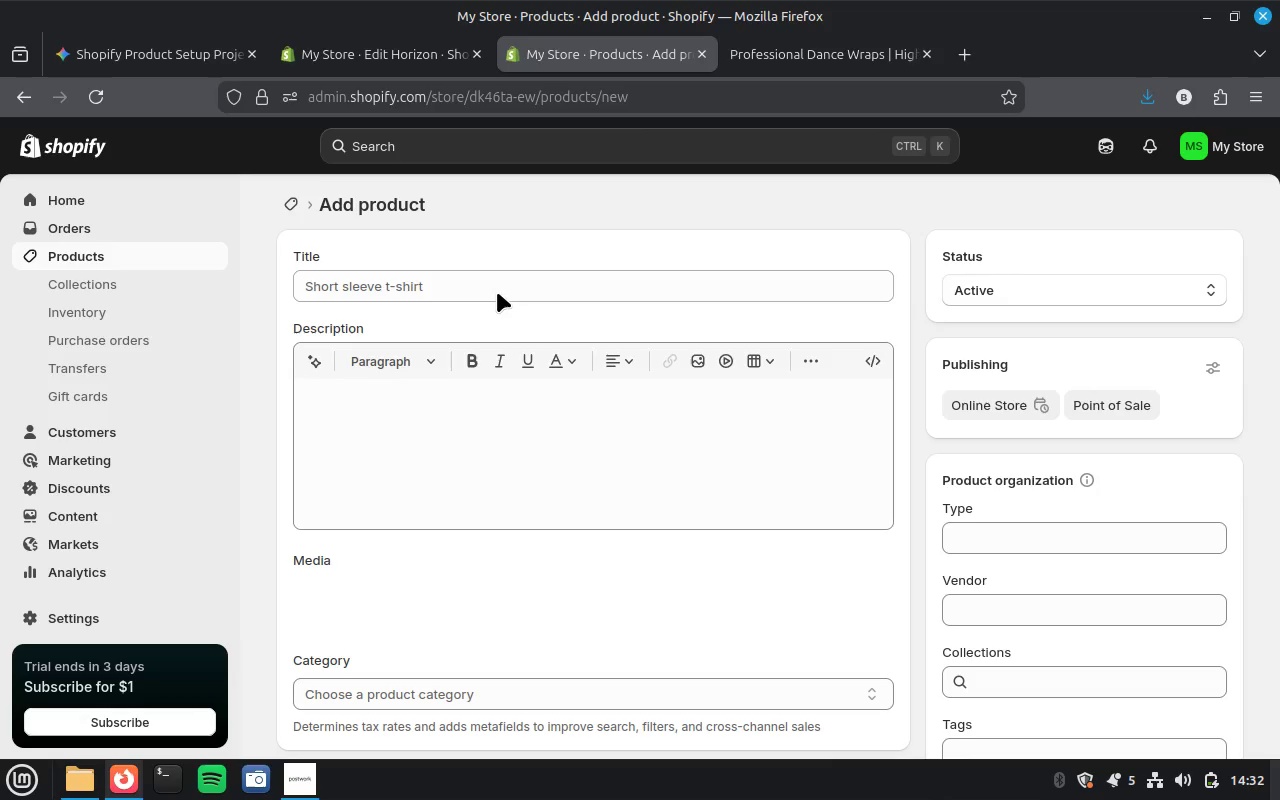 
key(Control+V)
 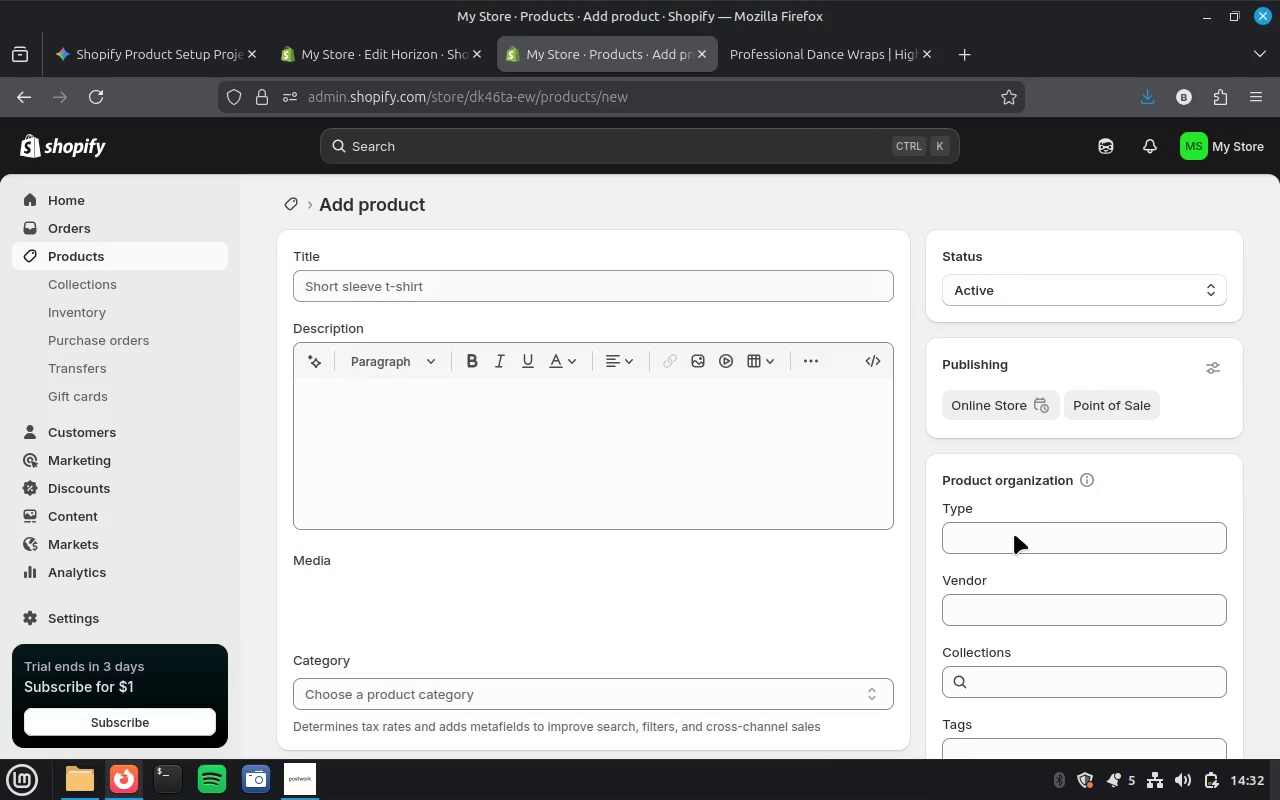 
left_click([1014, 534])
 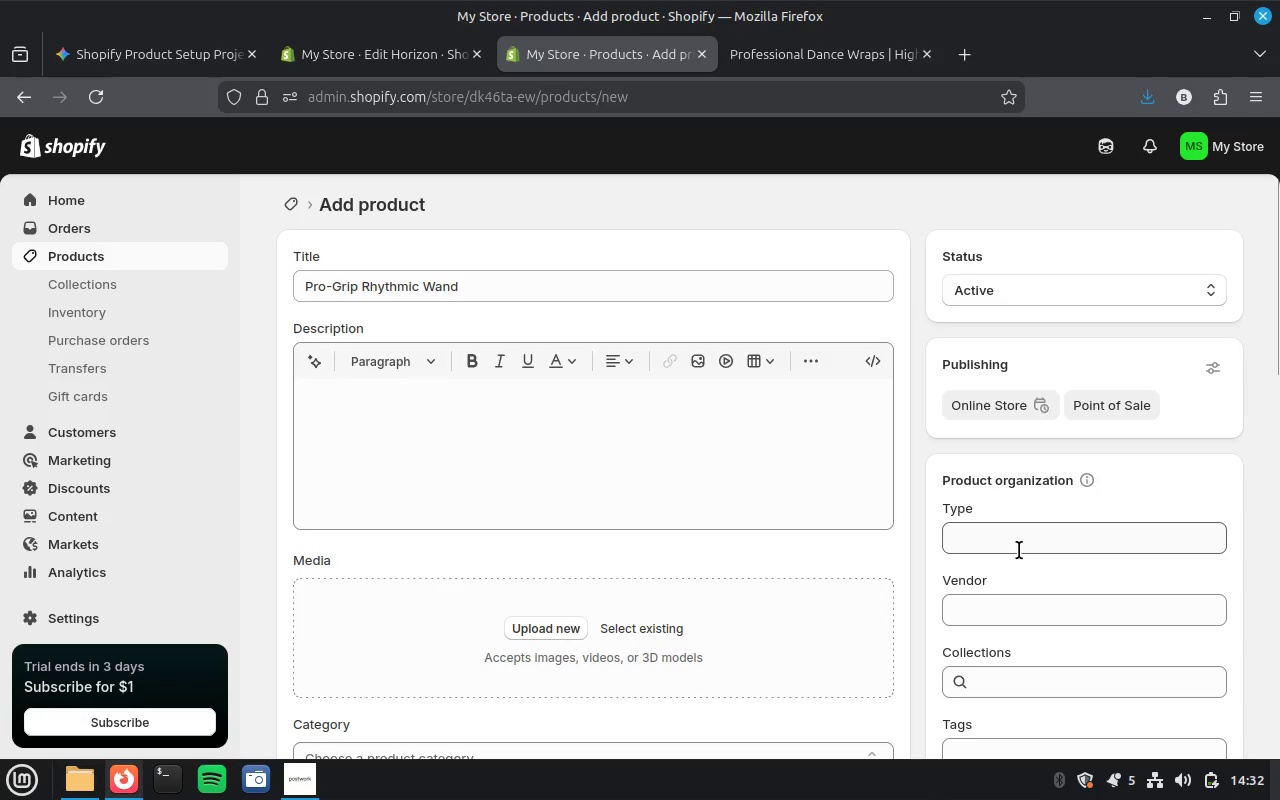 
wait(7.25)
 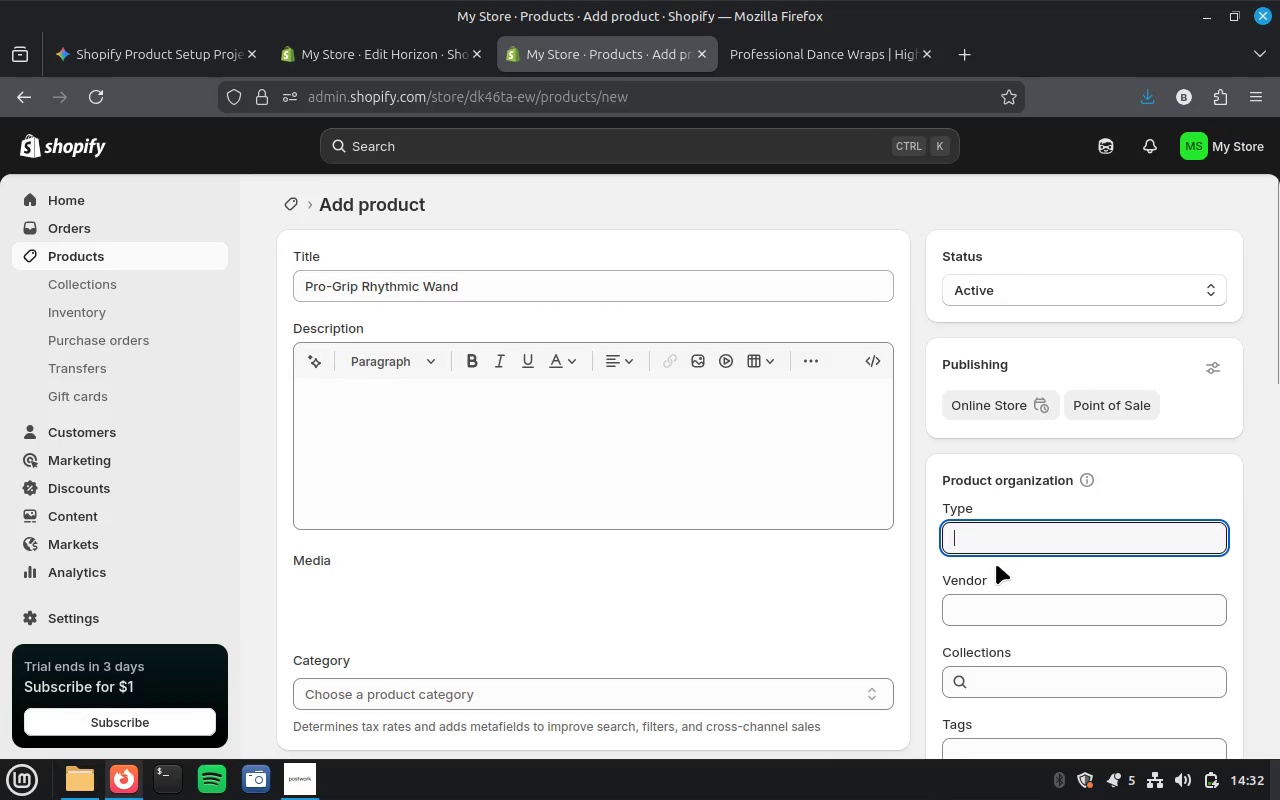 
left_click([1035, 541])
 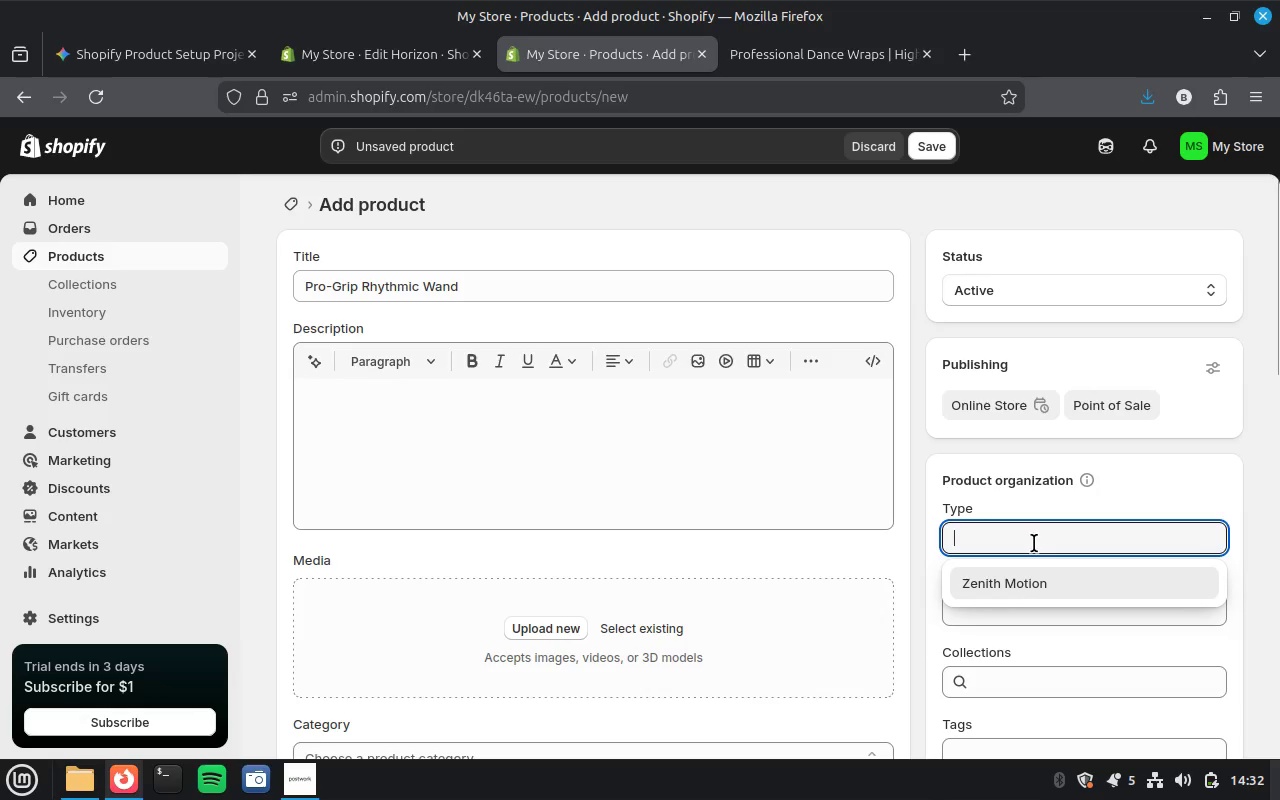 
left_click([1011, 581])
 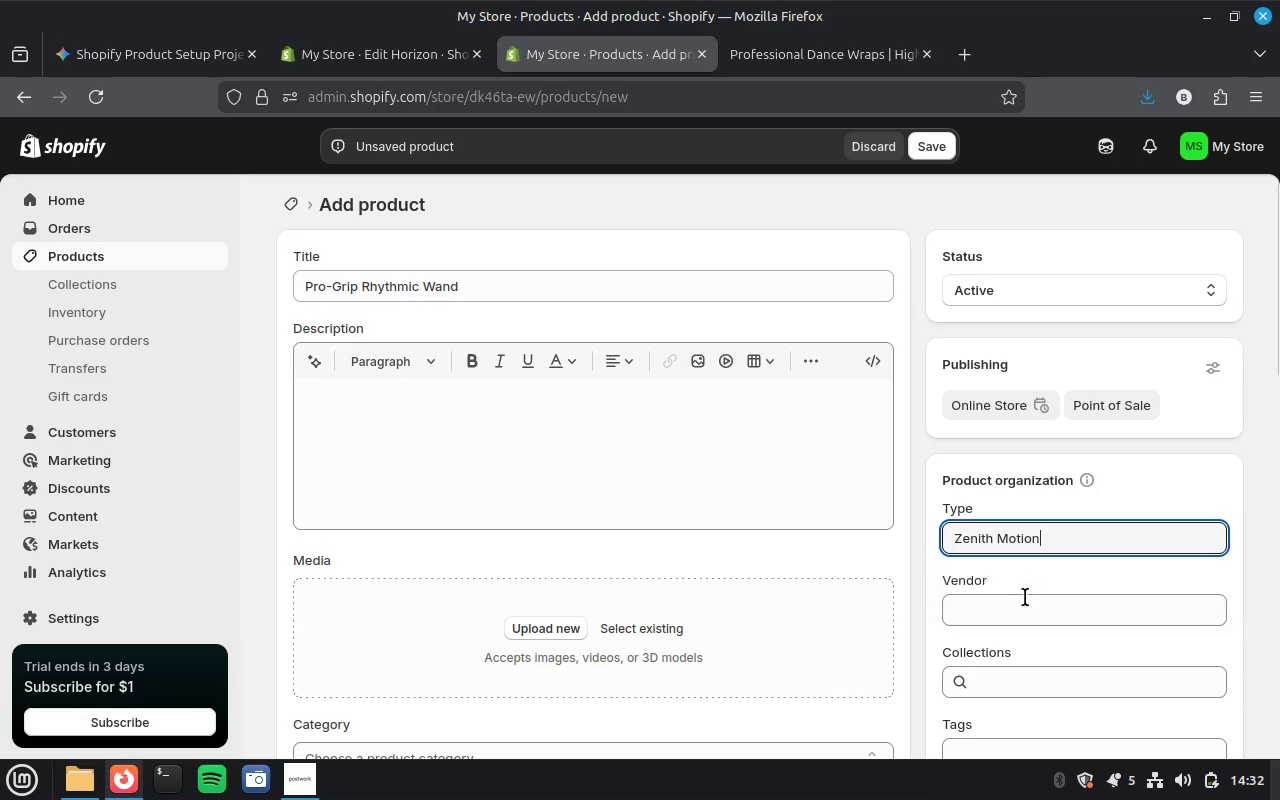 
left_click([1027, 608])
 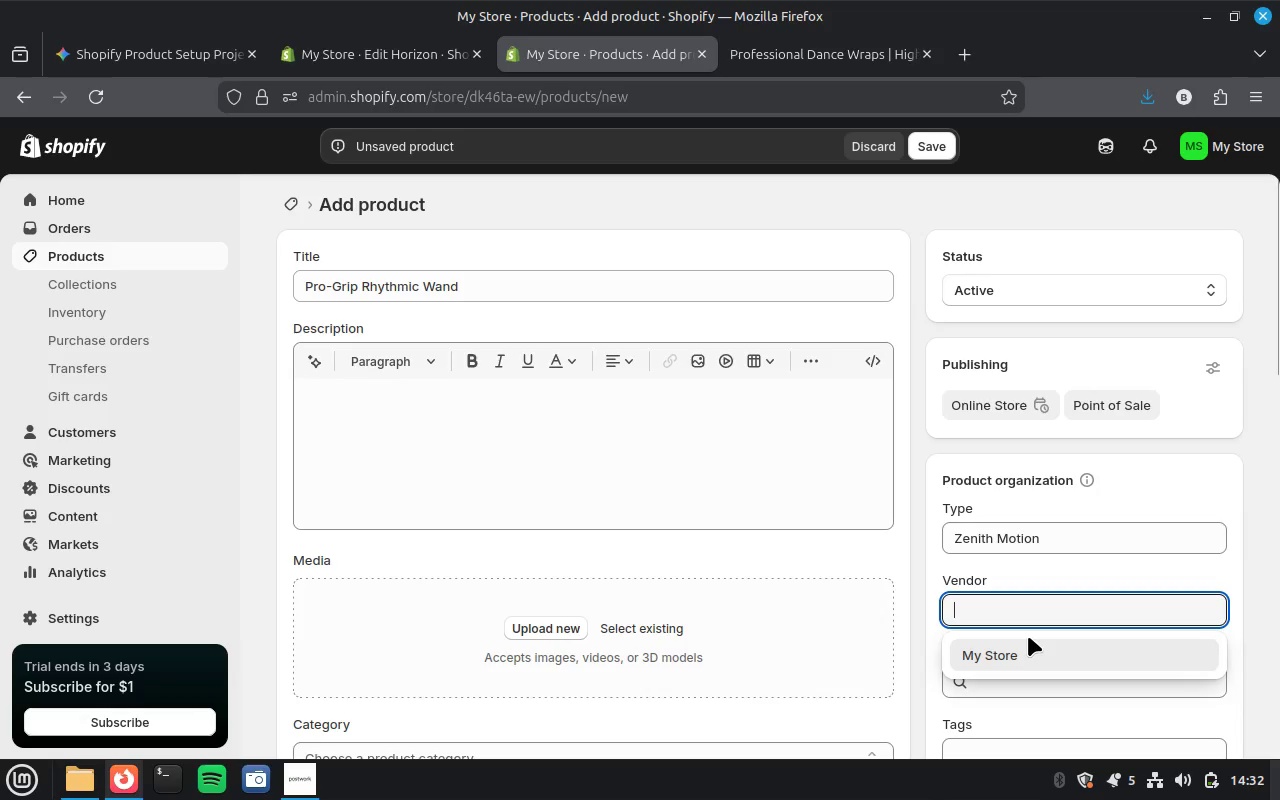 
left_click([1027, 637])
 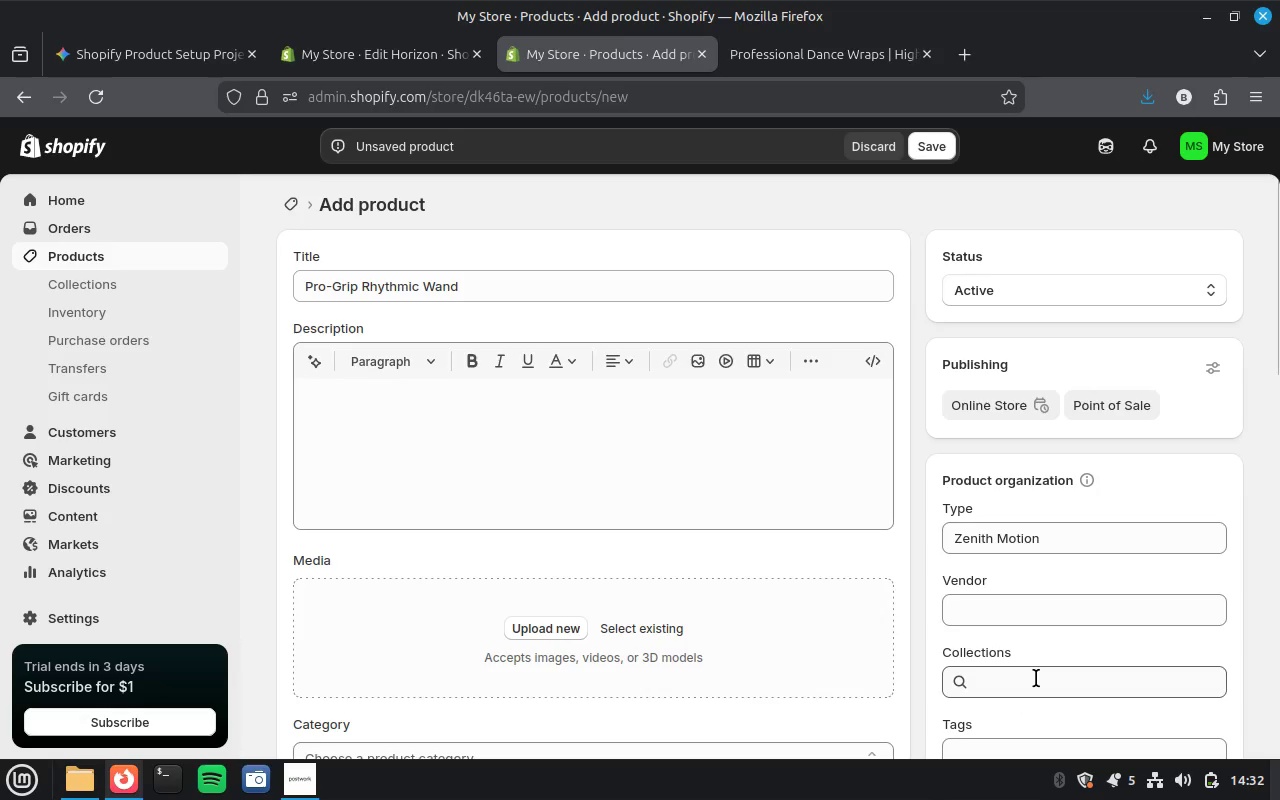 
scroll: coordinate [1054, 530], scroll_direction: down, amount: 1.0
 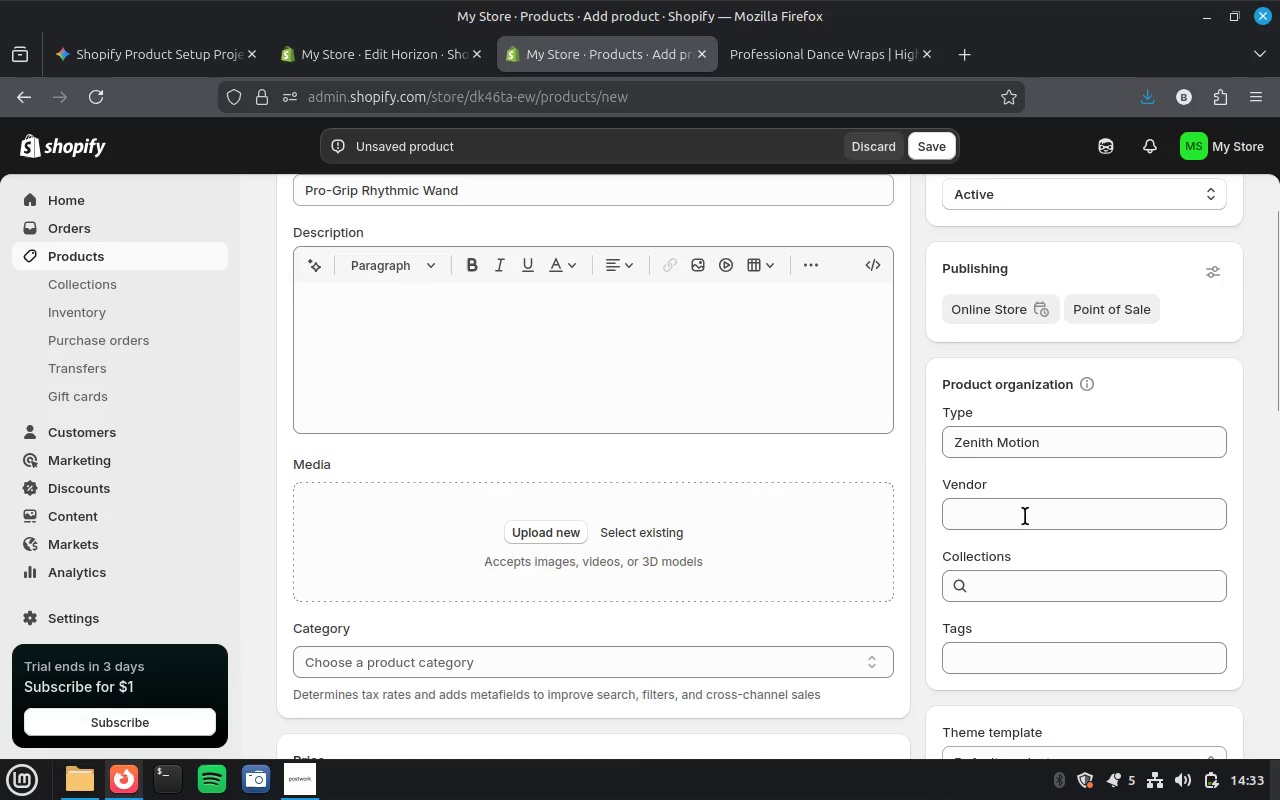 
left_click([1020, 524])
 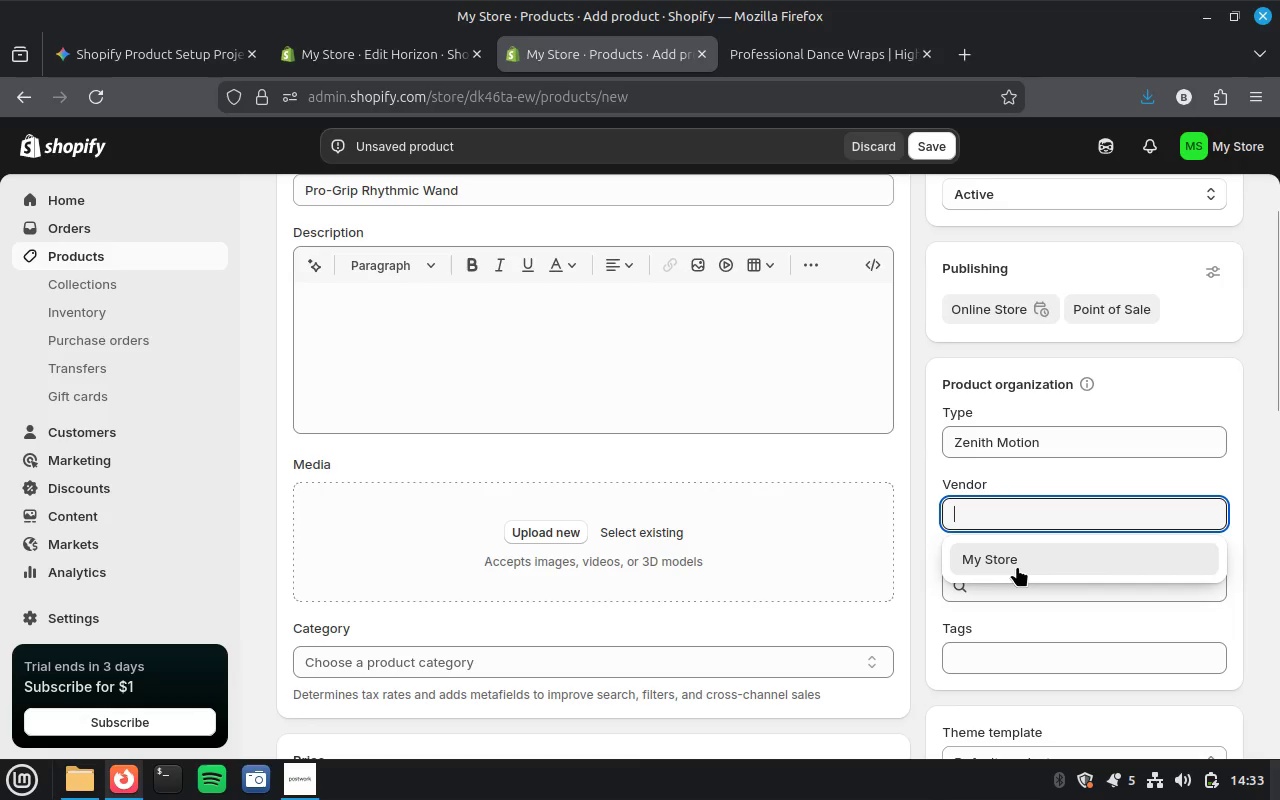 
left_click([1017, 566])
 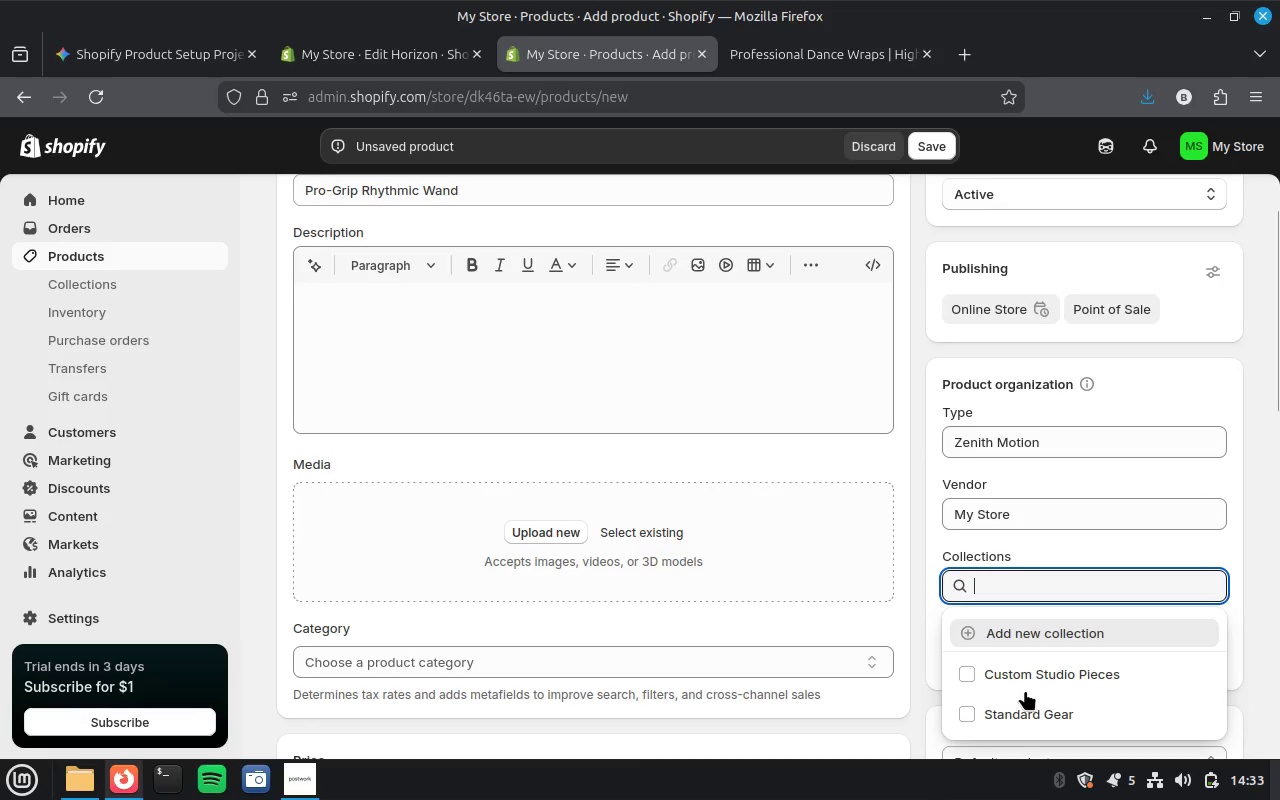 
left_click([1012, 720])
 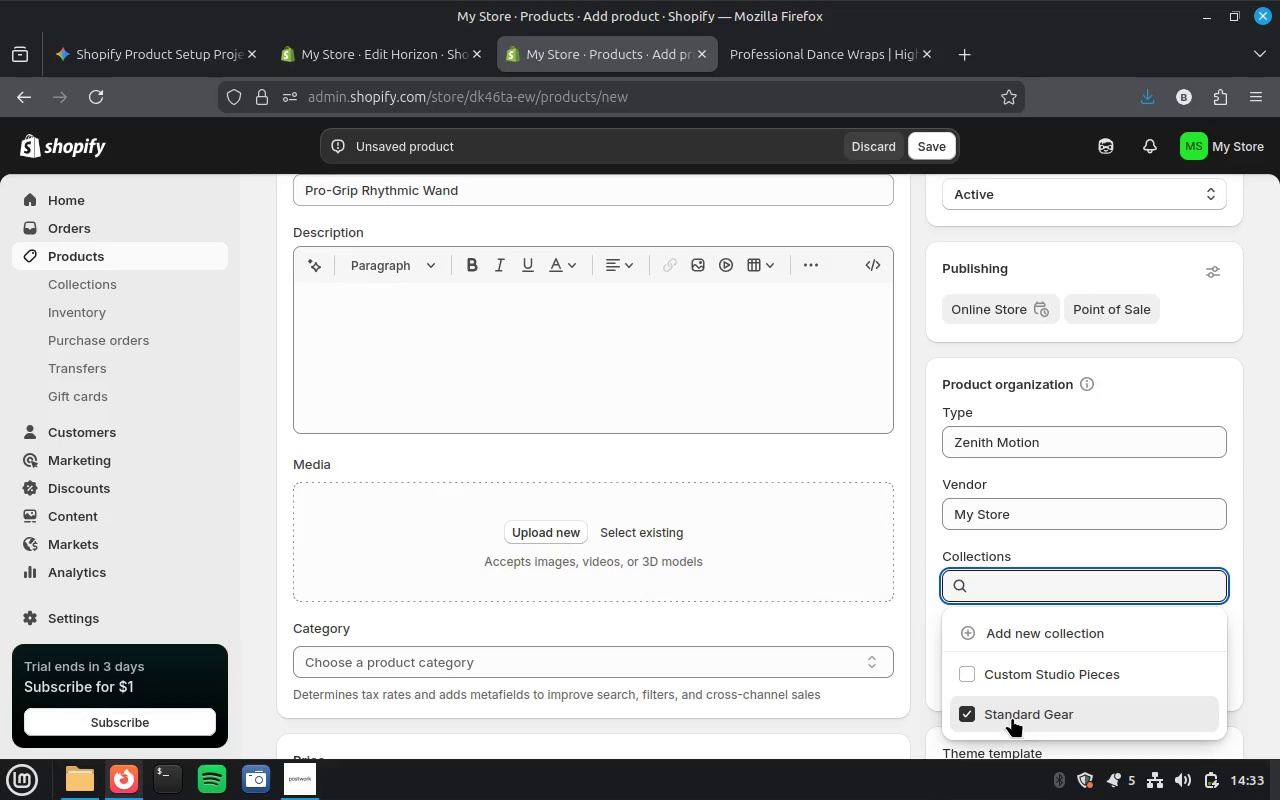 
left_click([561, 531])
 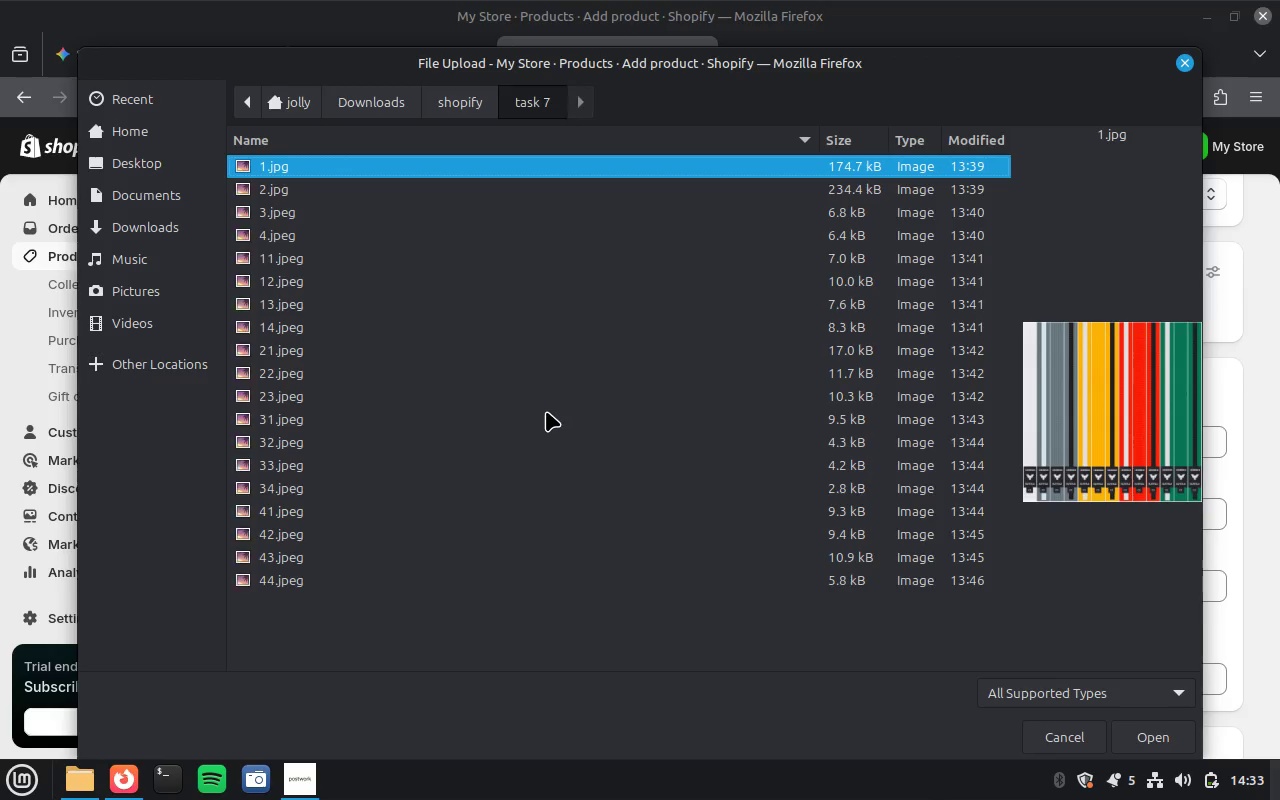 
left_click_drag(start_coordinate=[377, 615], to_coordinate=[345, 511])
 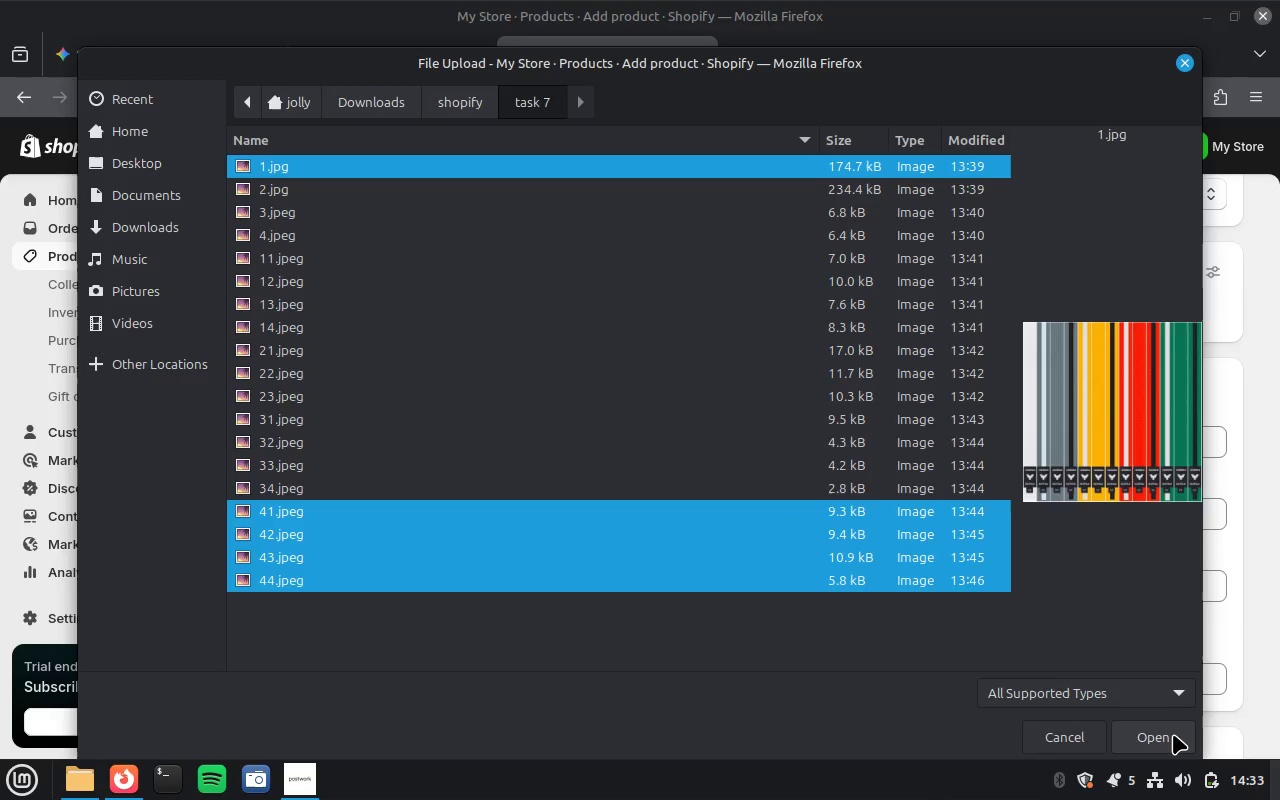 
left_click([1173, 732])
 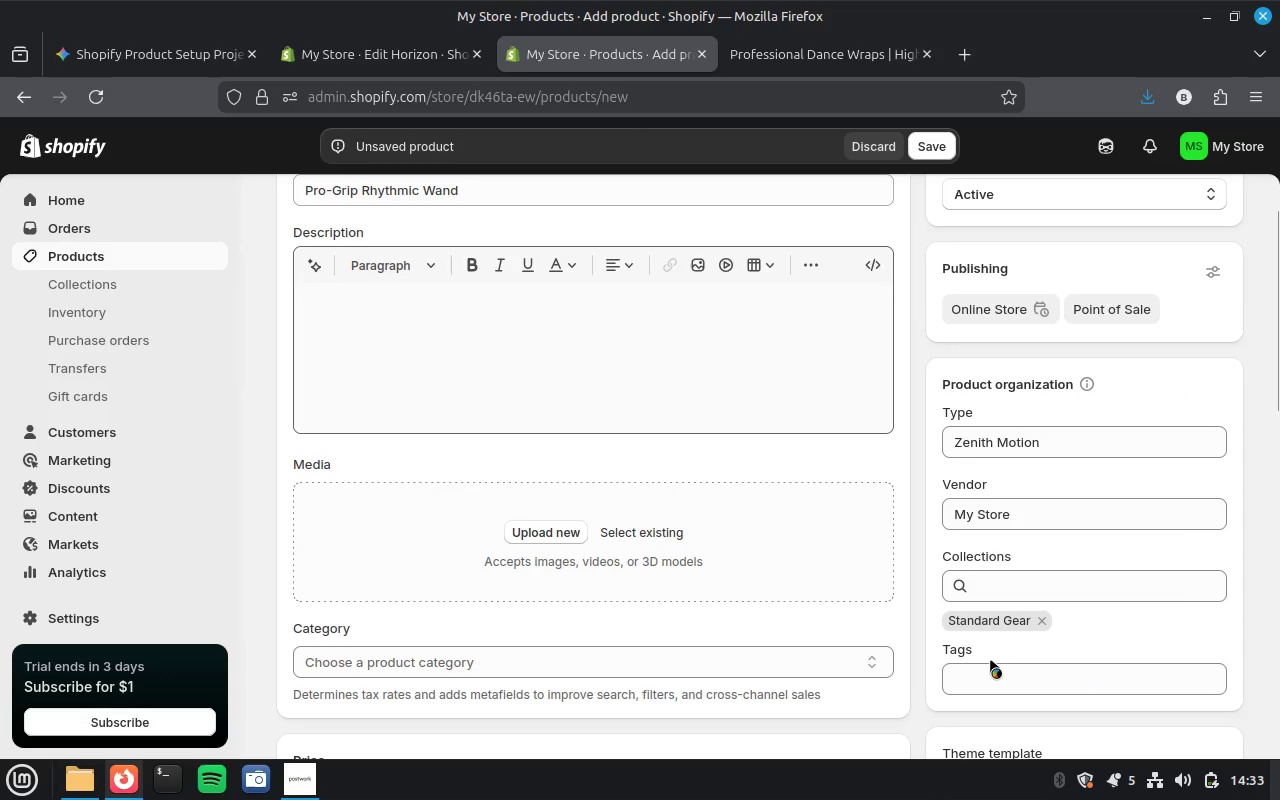 
left_click([123, 36])
 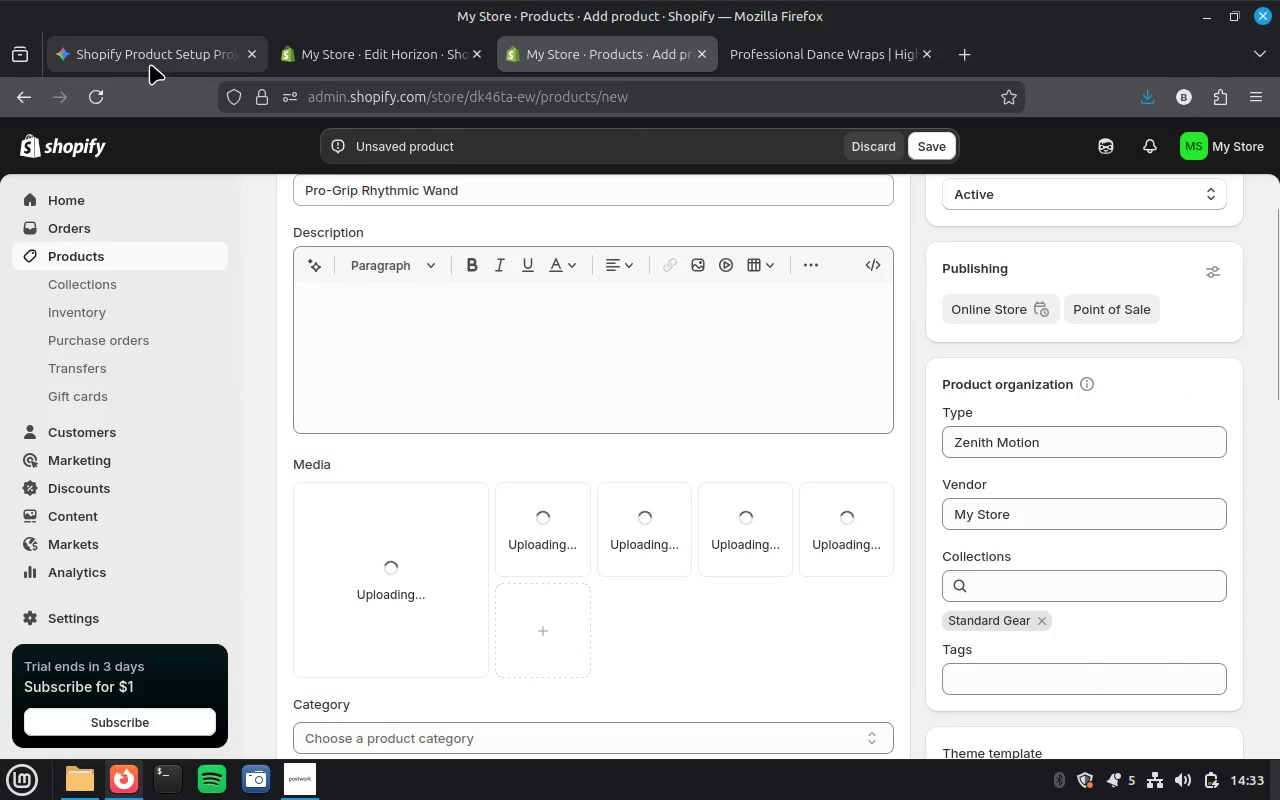 
left_click([152, 66])
 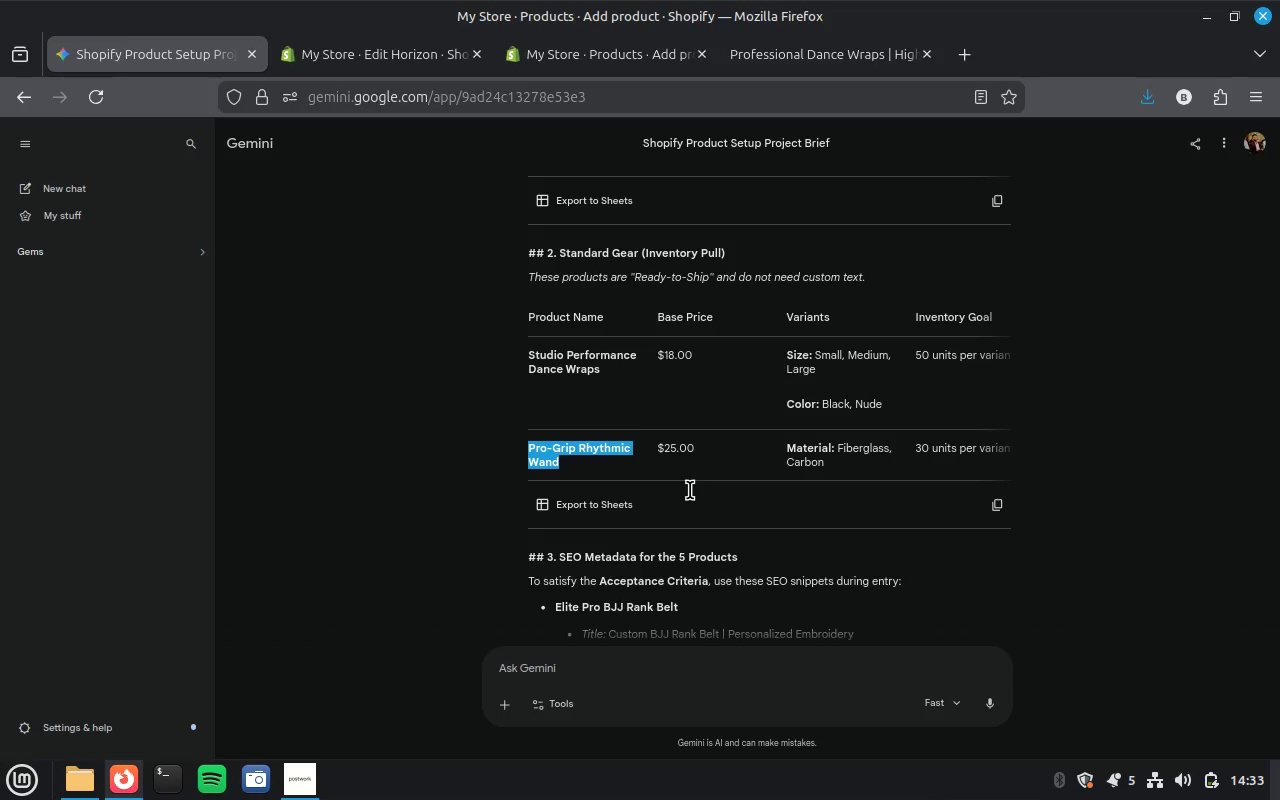 
scroll: coordinate [689, 488], scroll_direction: down, amount: 15.0
 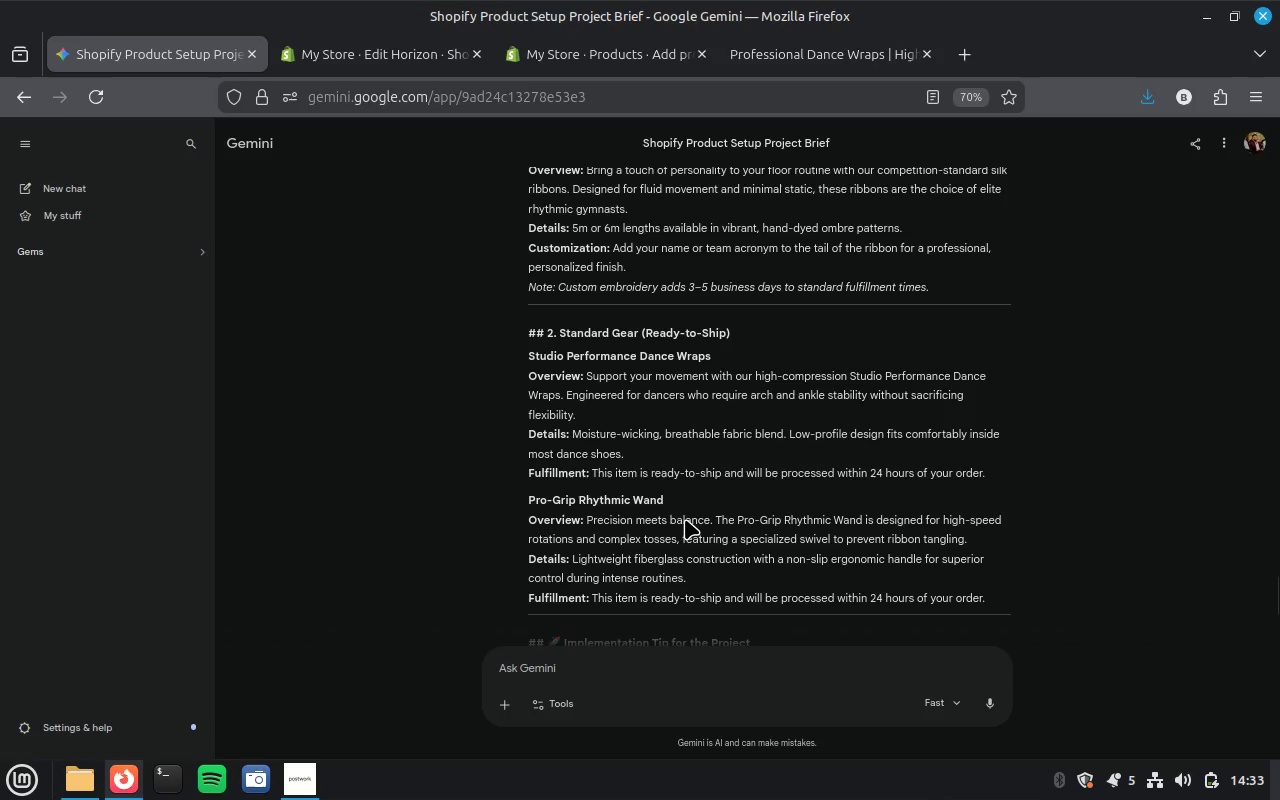 
left_click_drag(start_coordinate=[588, 519], to_coordinate=[715, 584])
 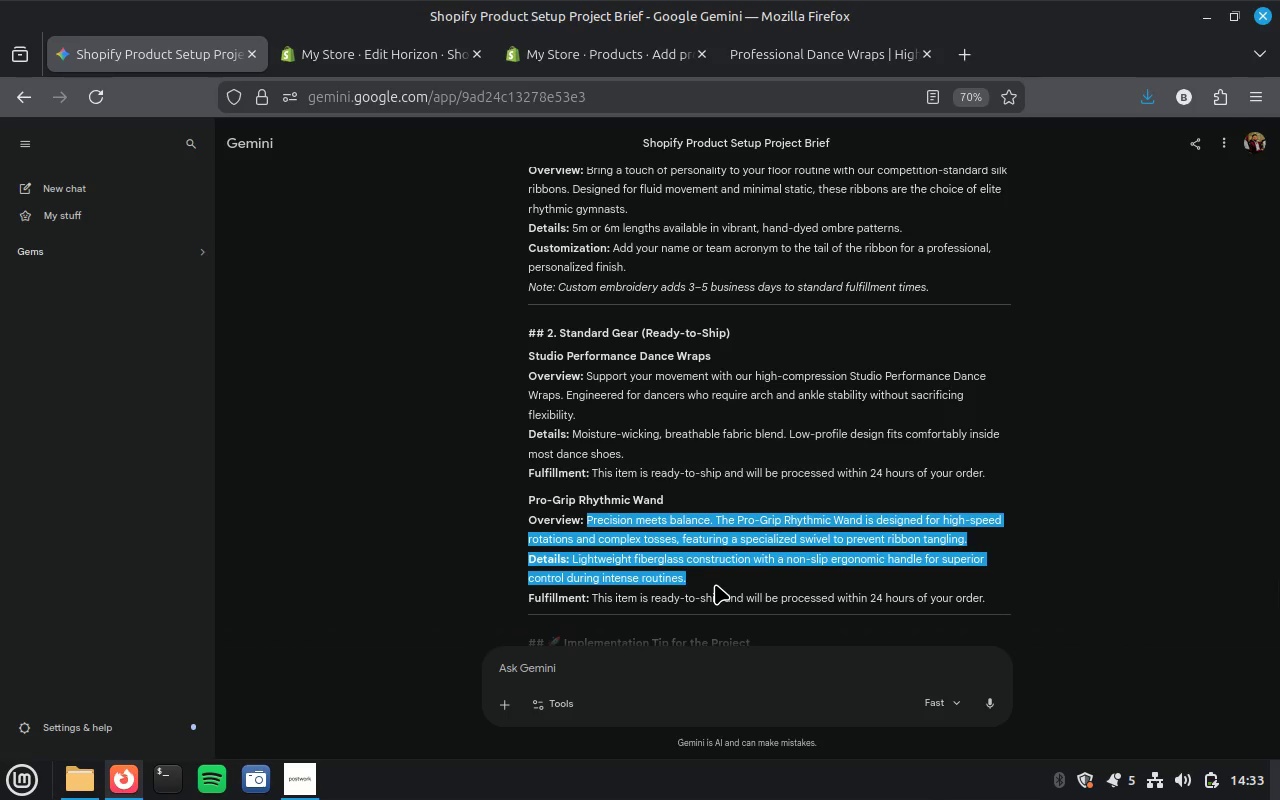 
key(Control+C)
 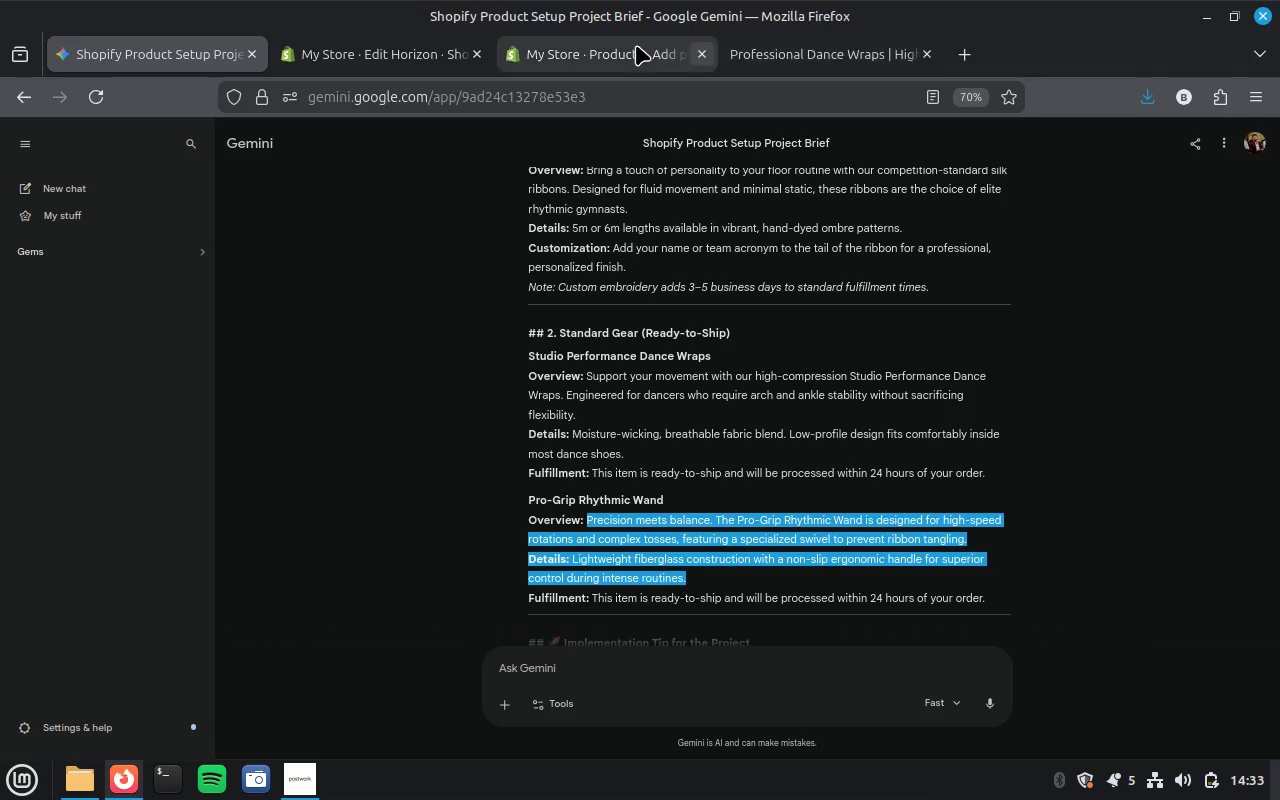 
left_click([632, 46])
 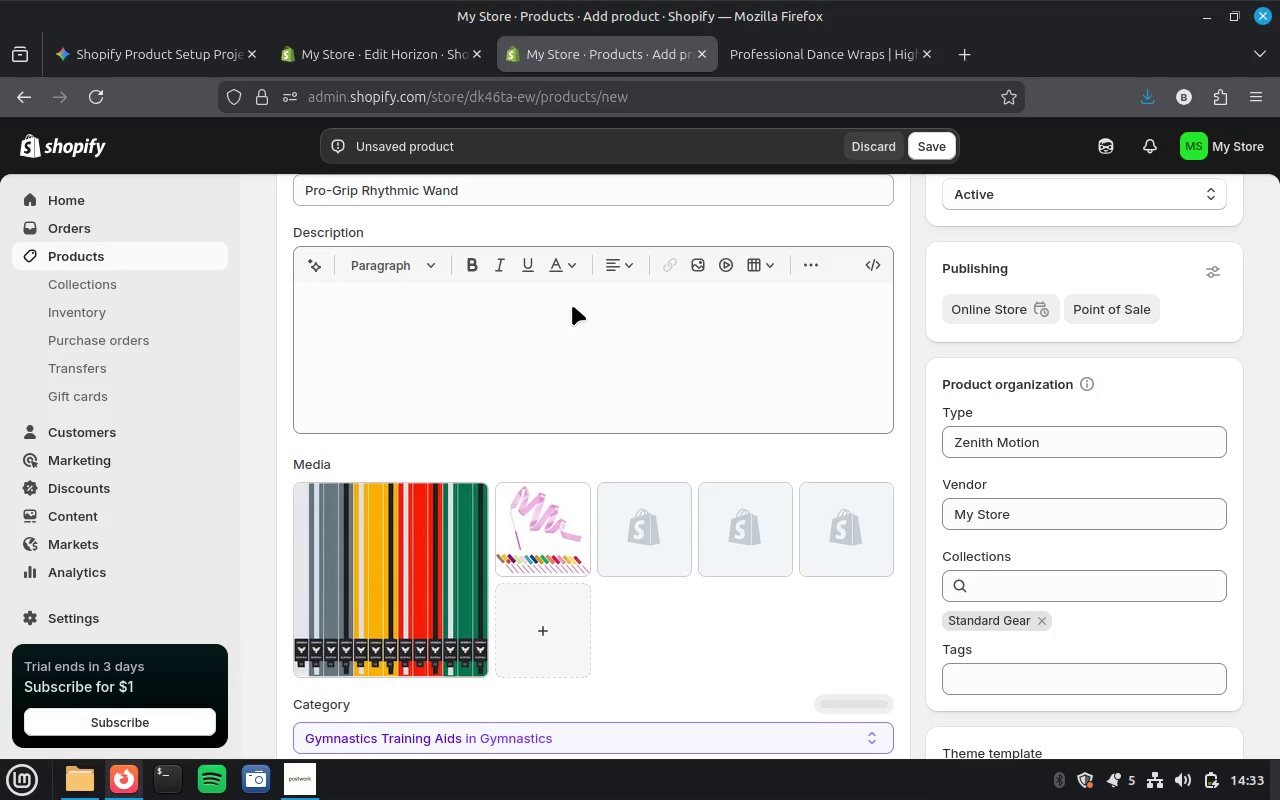 
key(Control+V)
 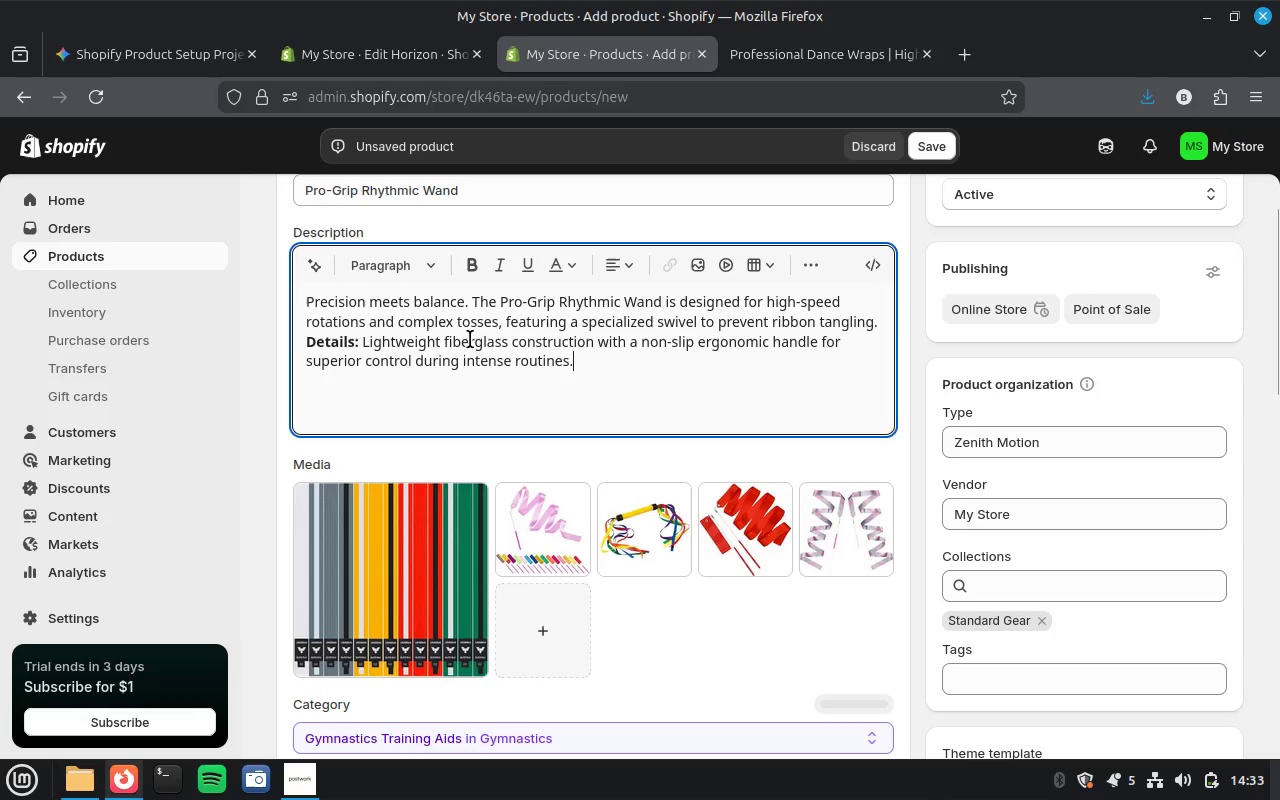 
left_click([305, 343])
 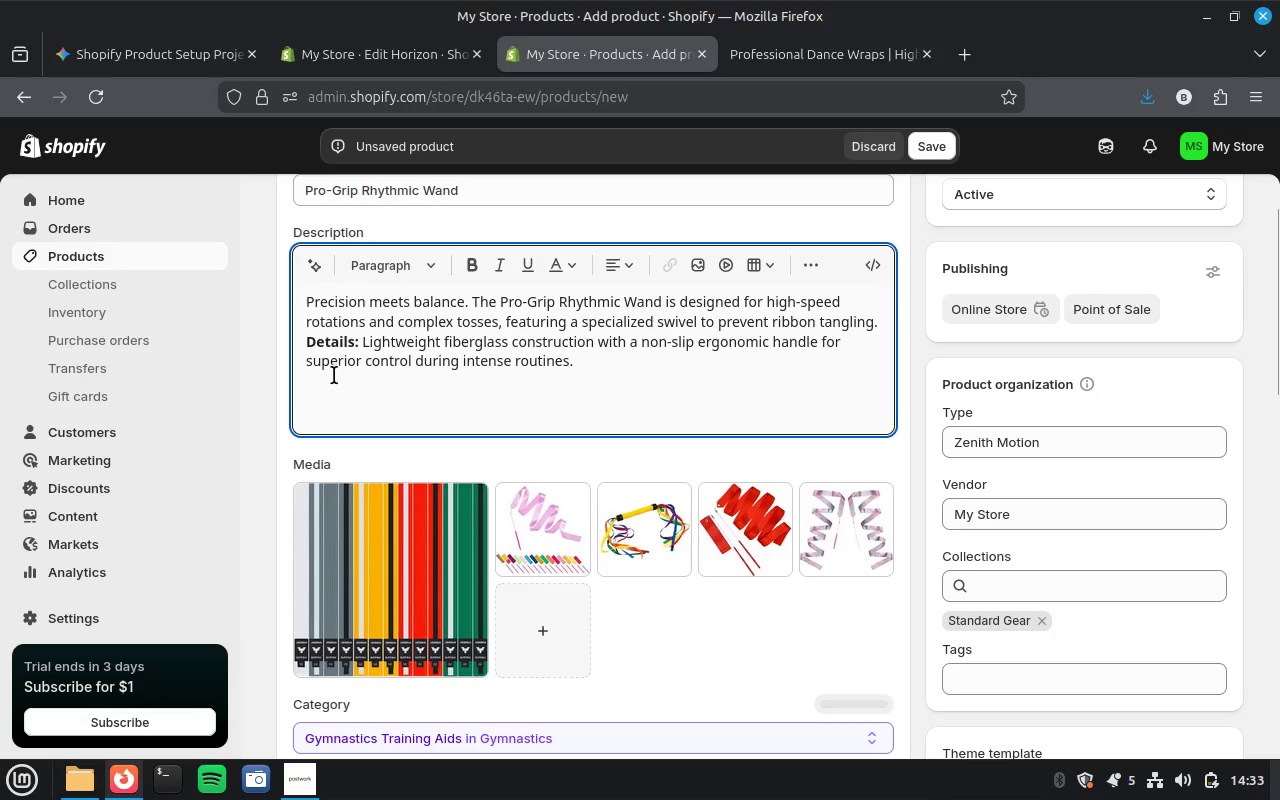 
key(Enter)
 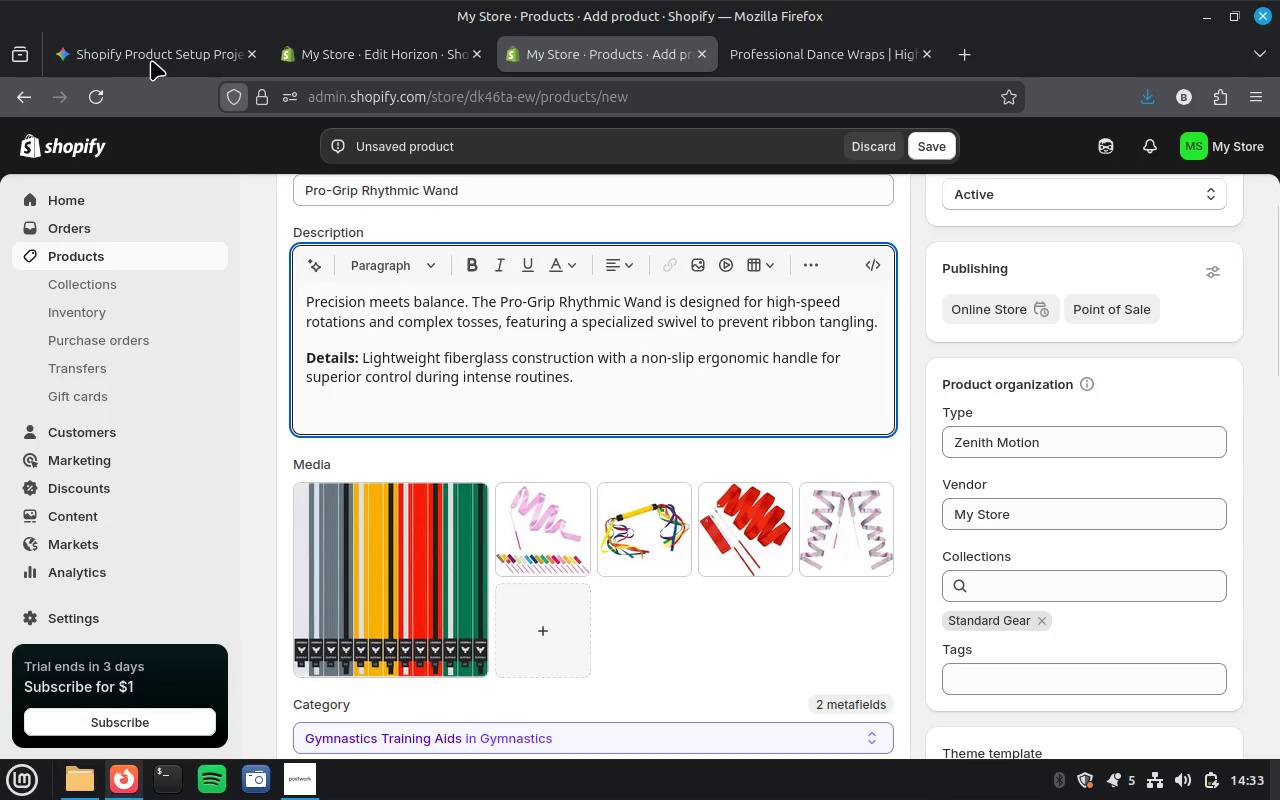 
left_click([155, 54])
 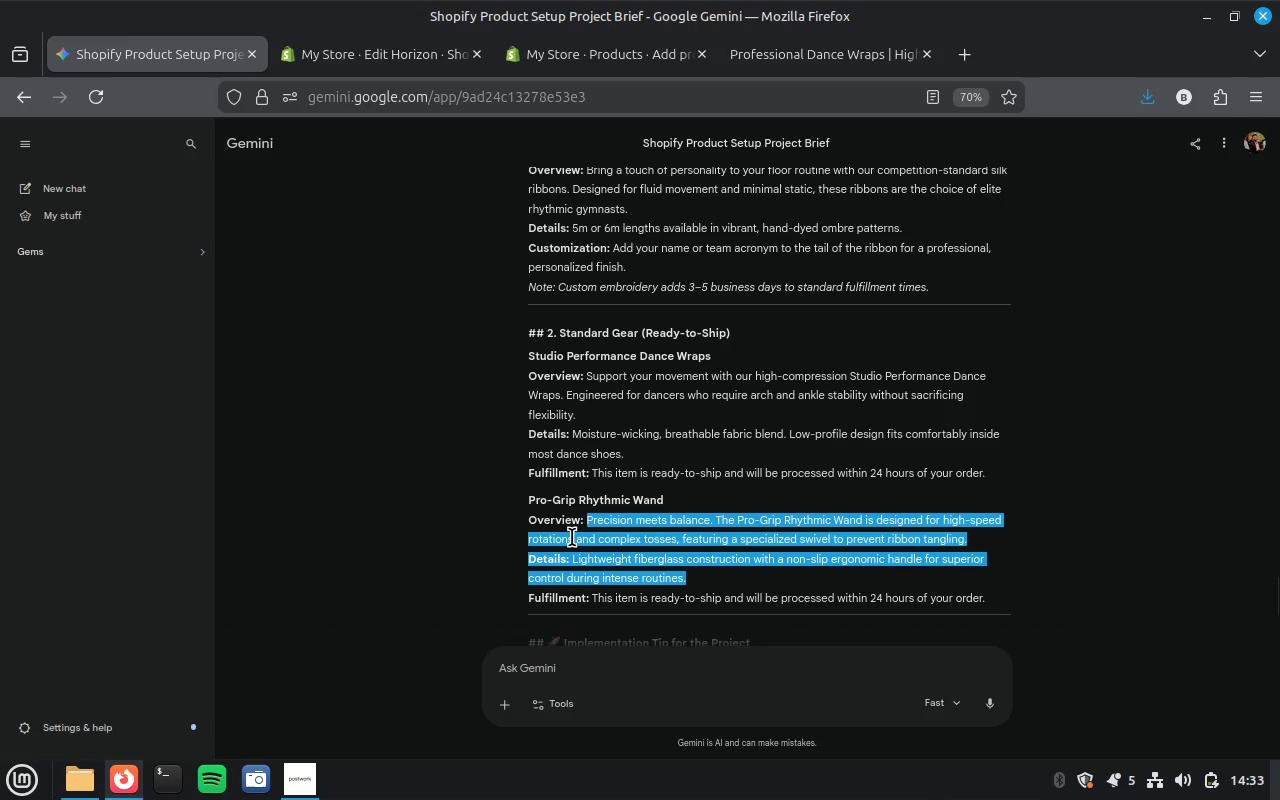 
scroll: coordinate [821, 402], scroll_direction: up, amount: 7.0
 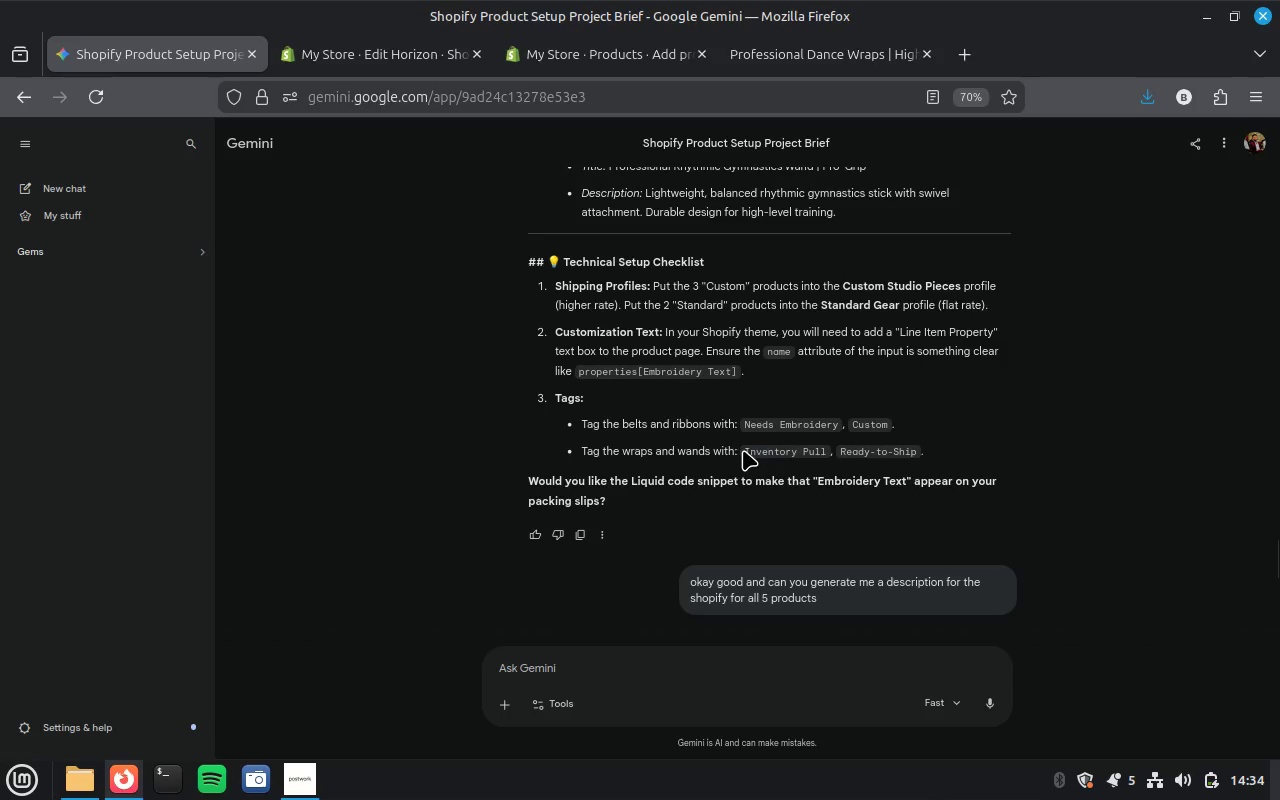 
left_click_drag(start_coordinate=[748, 450], to_coordinate=[813, 451])
 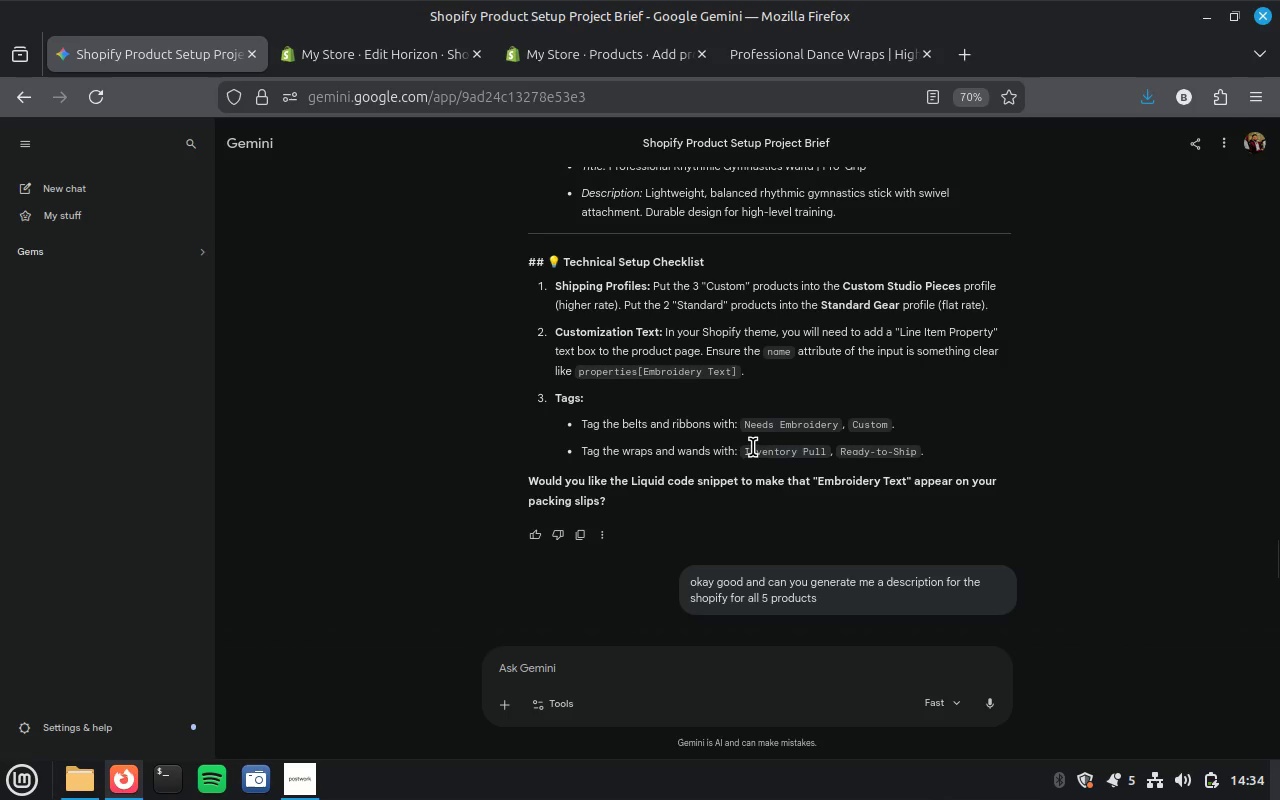 
left_click_drag(start_coordinate=[744, 448], to_coordinate=[925, 452])
 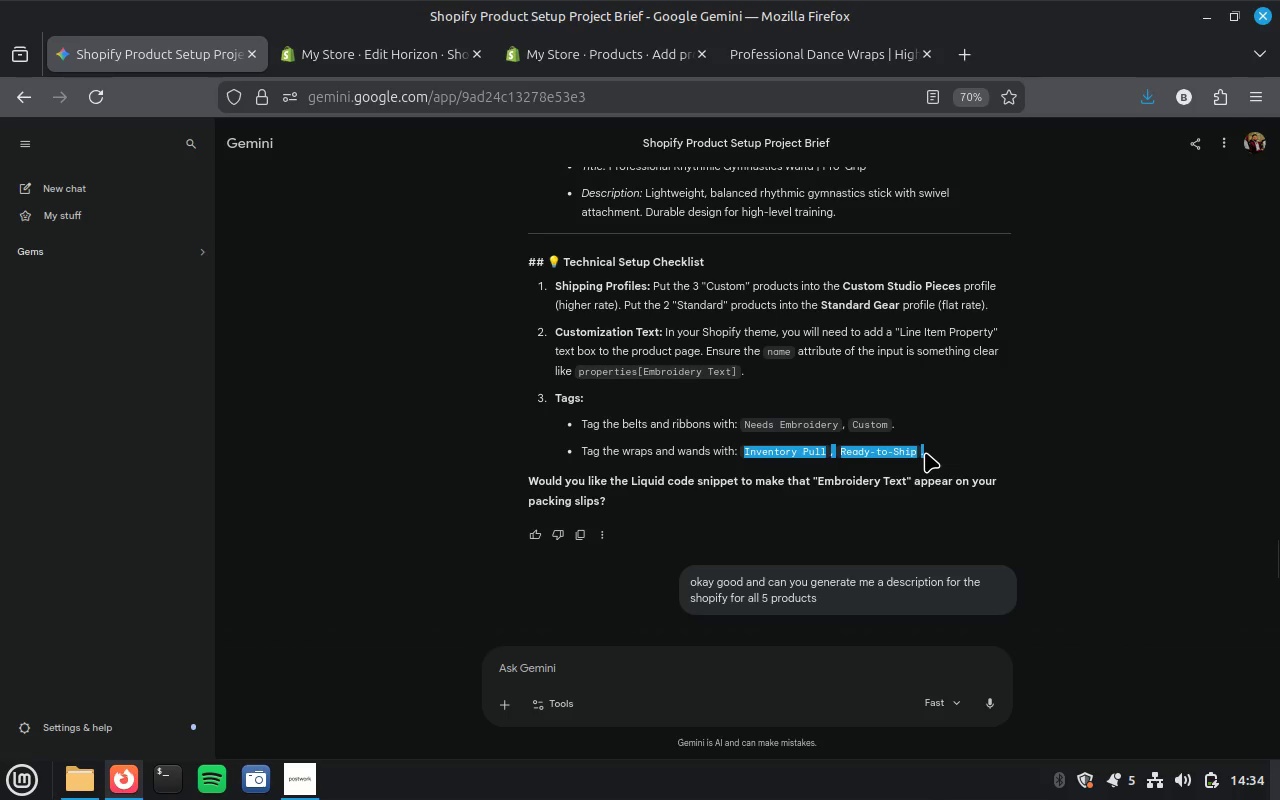 
key(Control+C)
 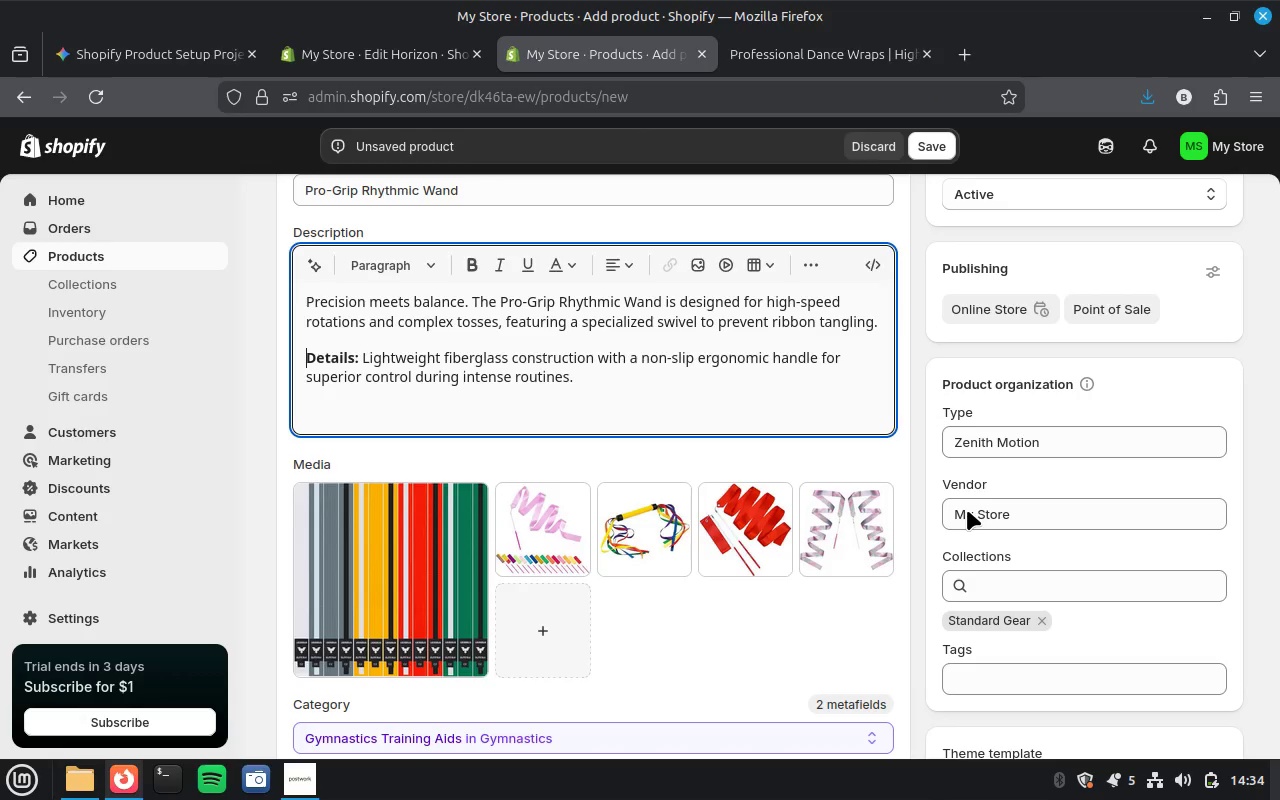 
left_click([1065, 679])
 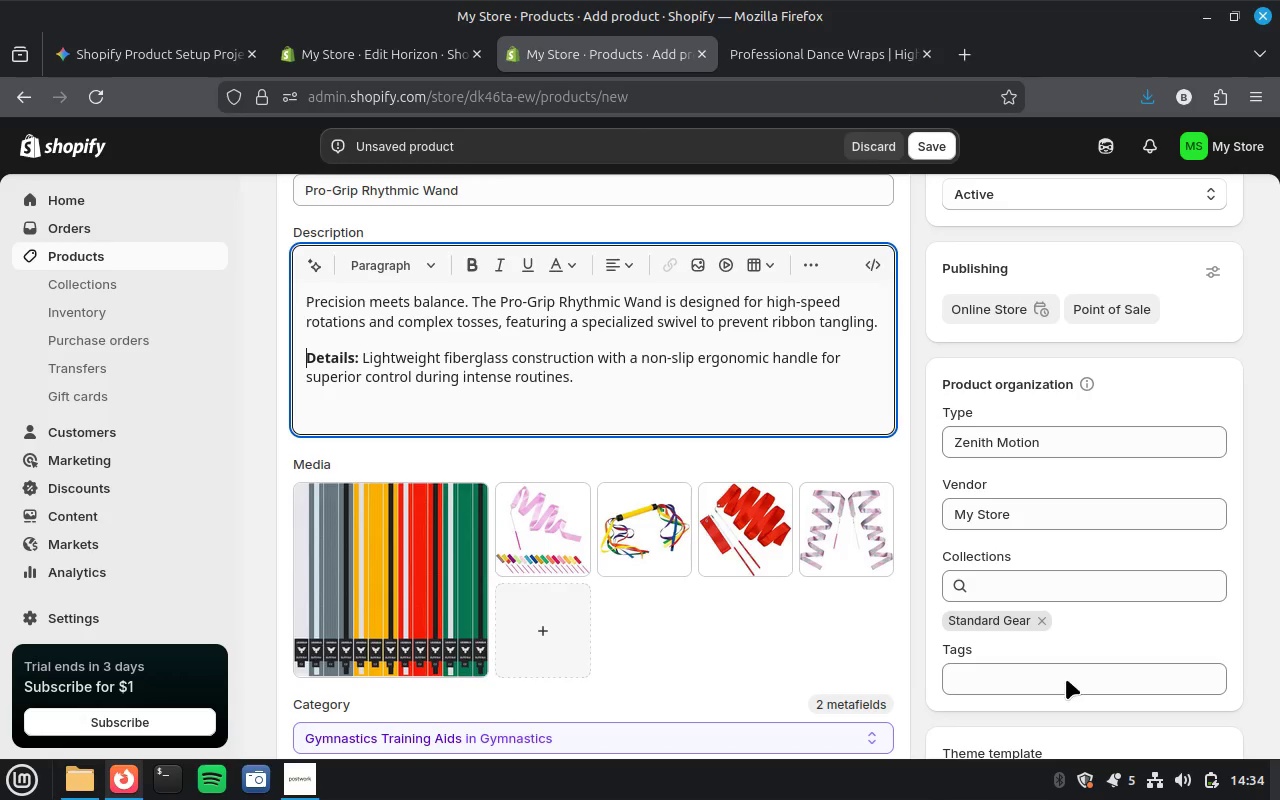 
key(Control+V)
 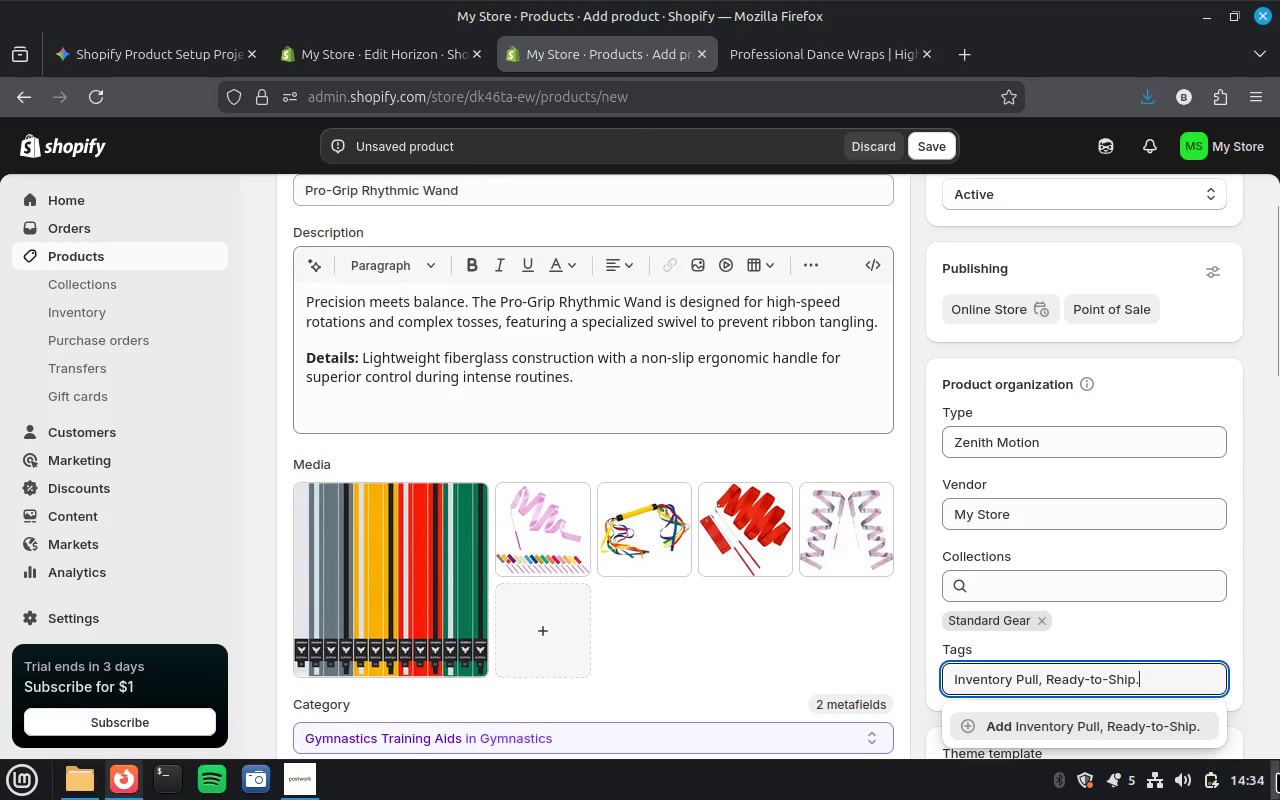 
key(Backspace)
 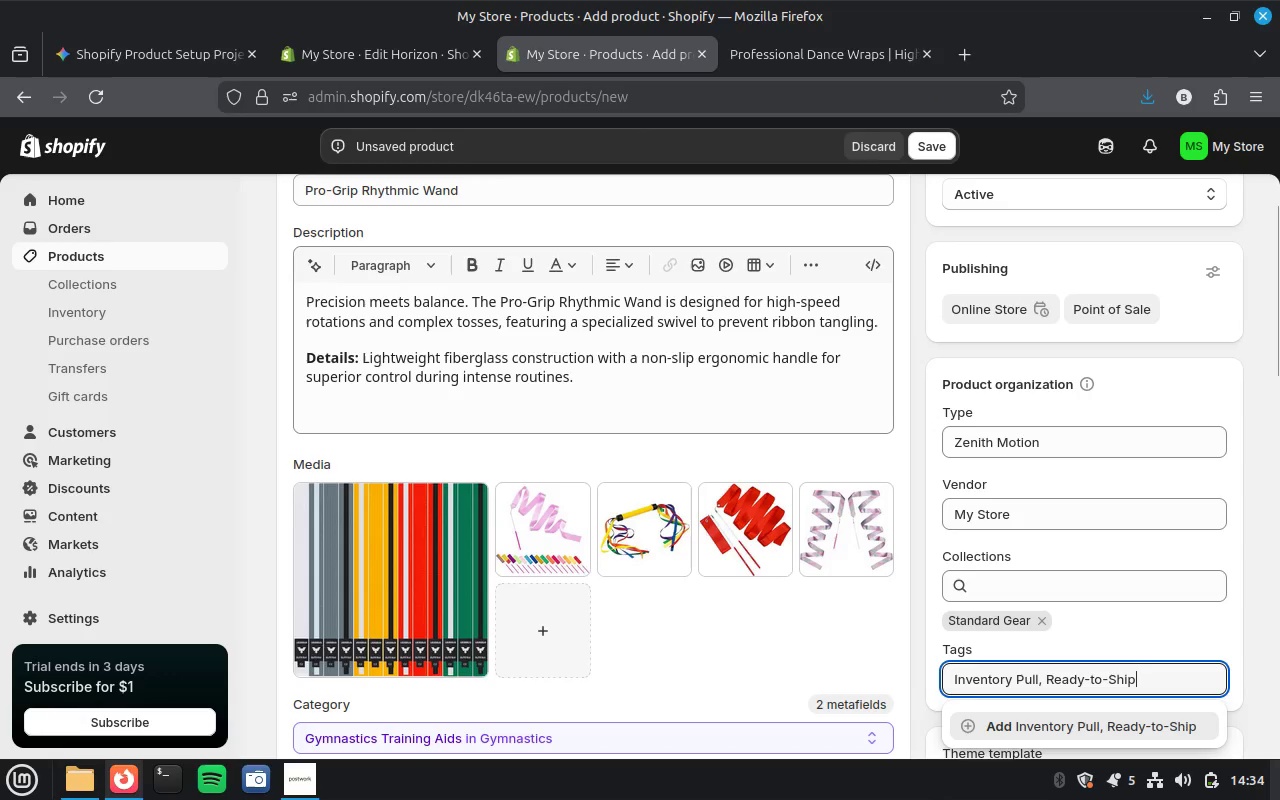 
key(ArrowLeft)
 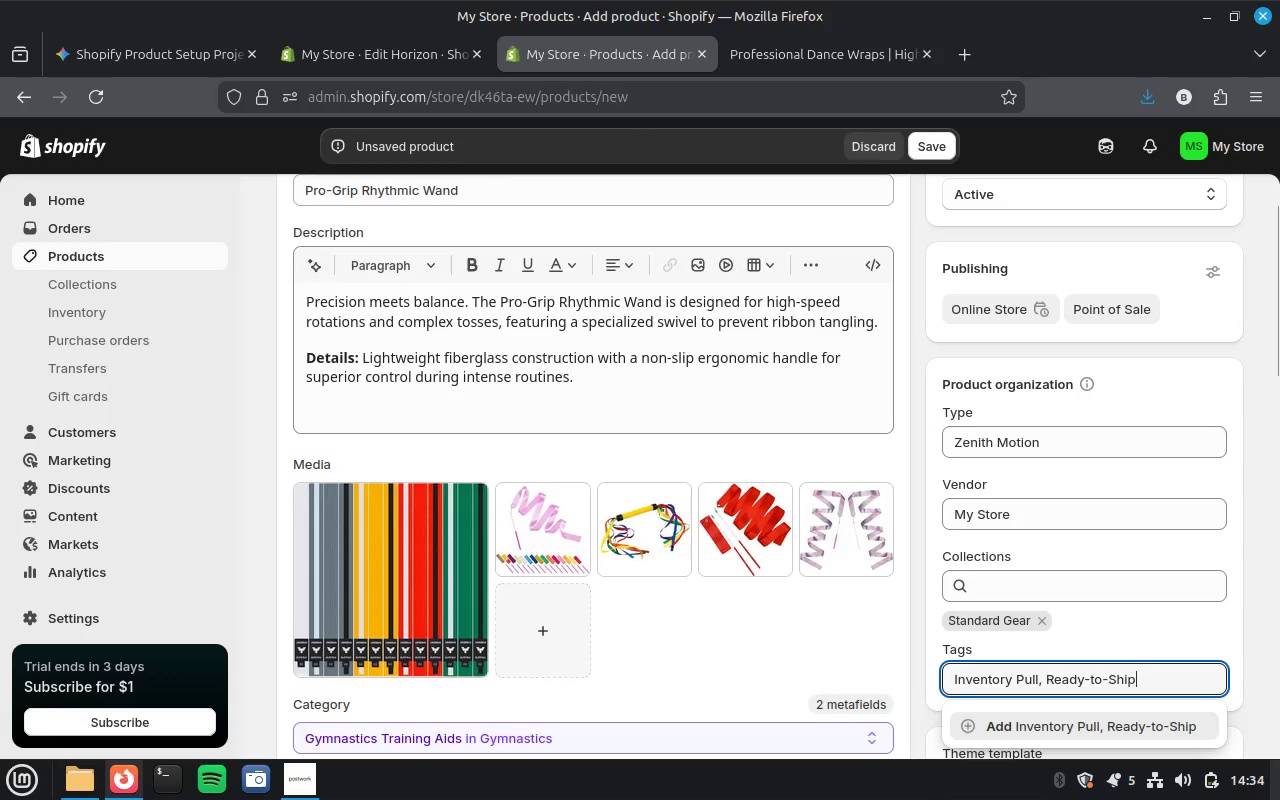 
key(ArrowLeft)
 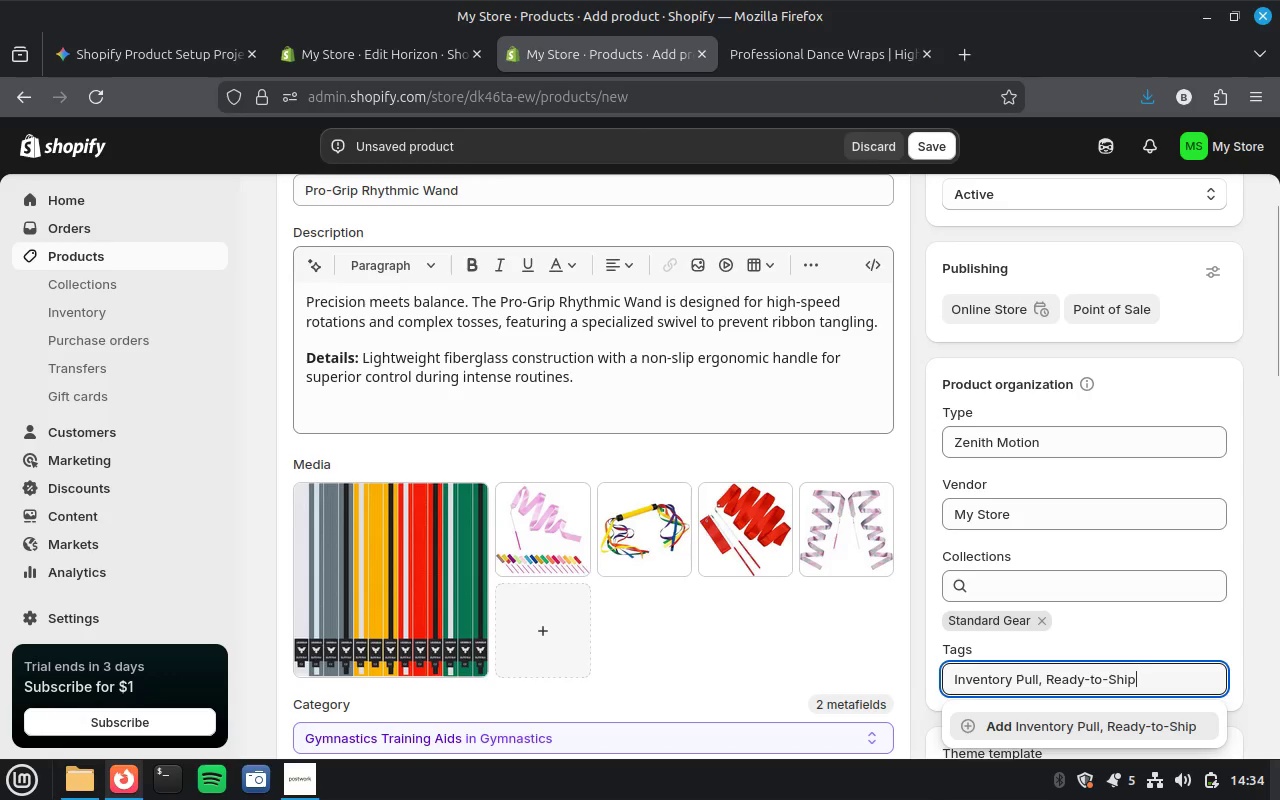 
key(ArrowLeft)
 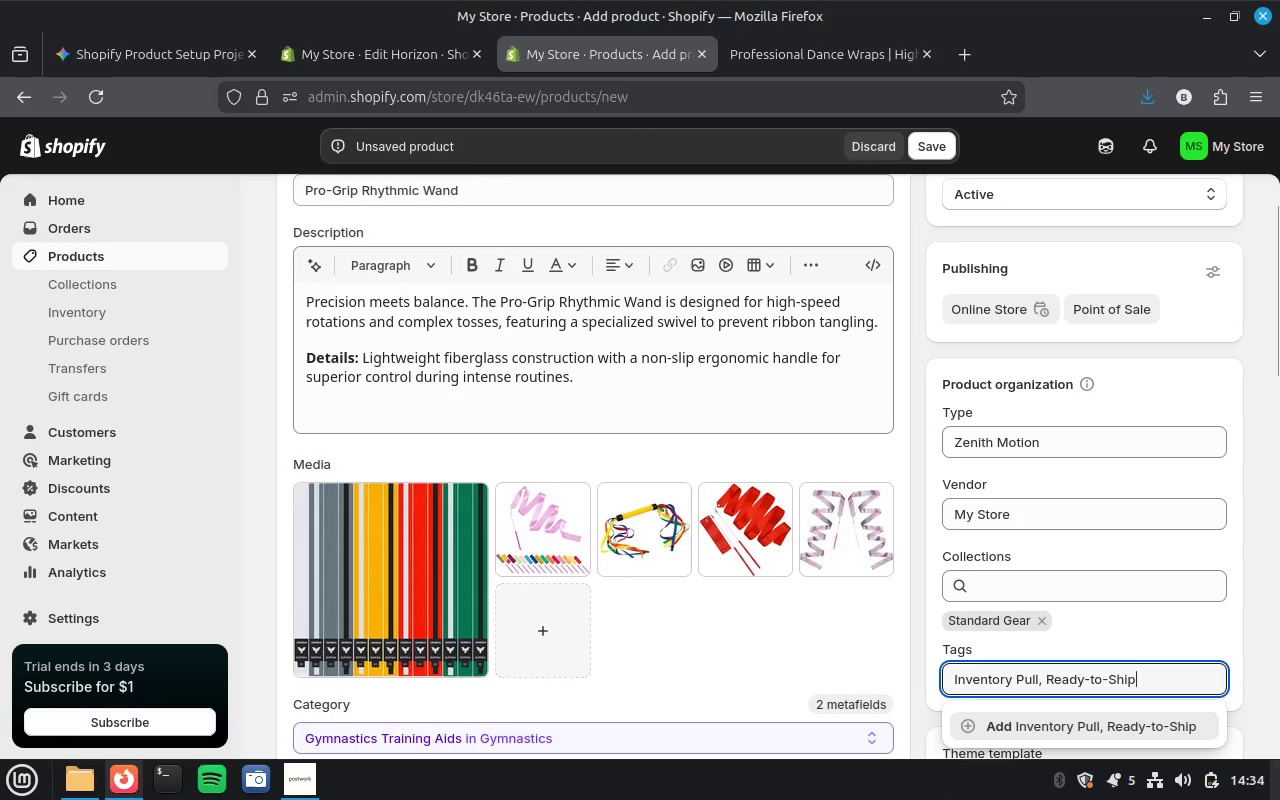 
key(ArrowLeft)
 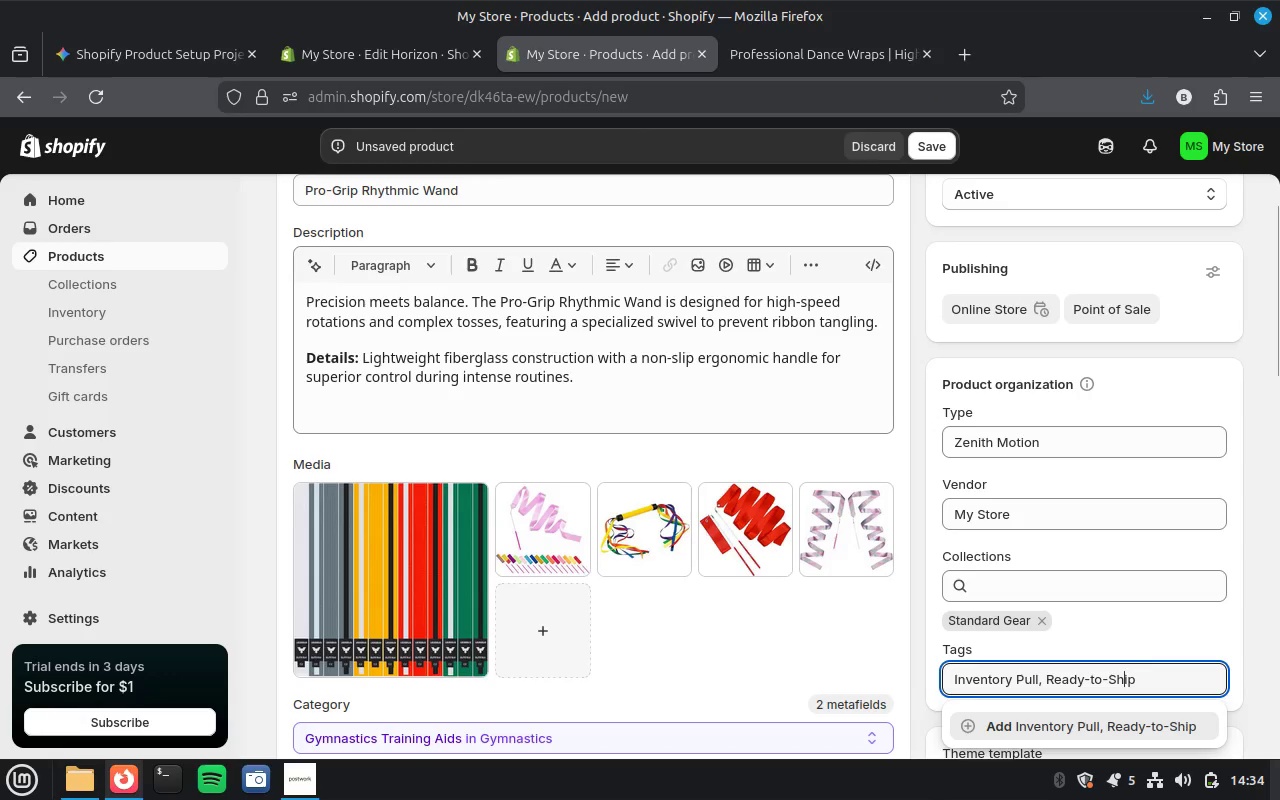 
key(ArrowLeft)
 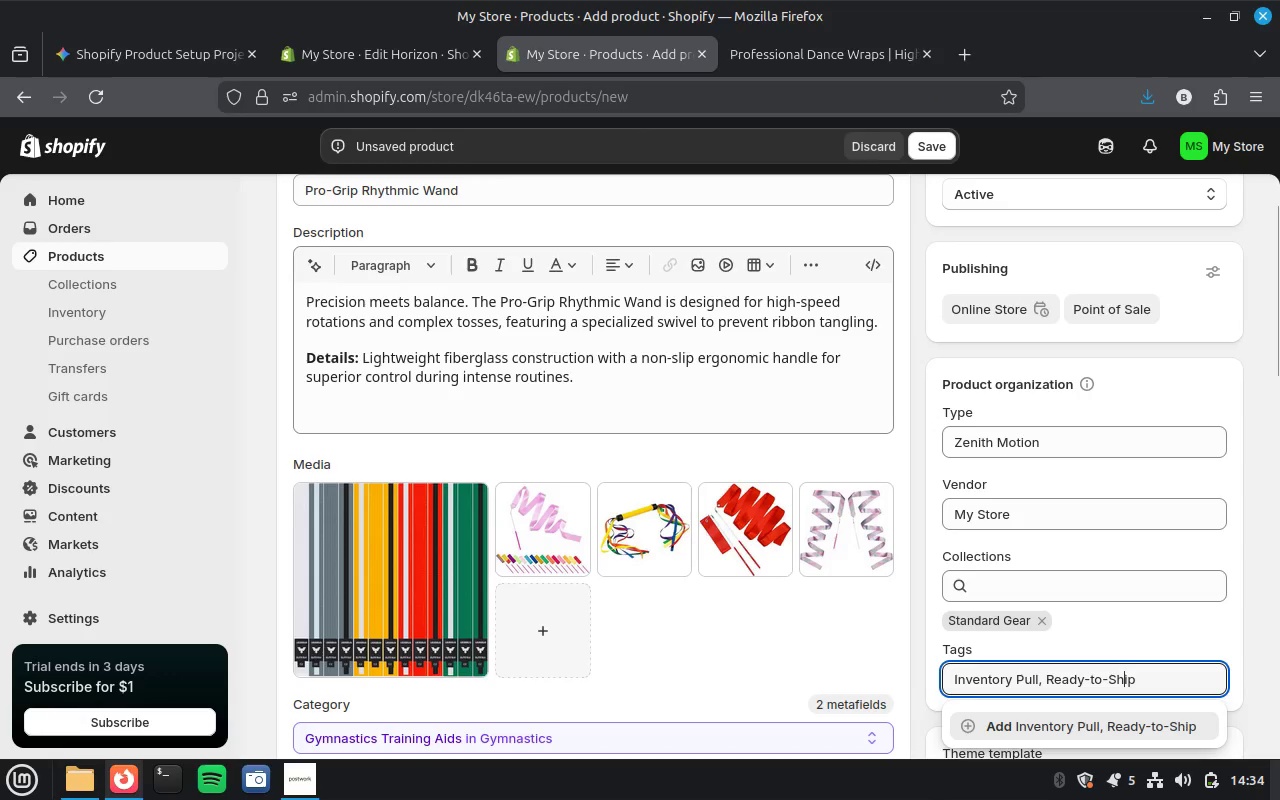 
key(ArrowLeft)
 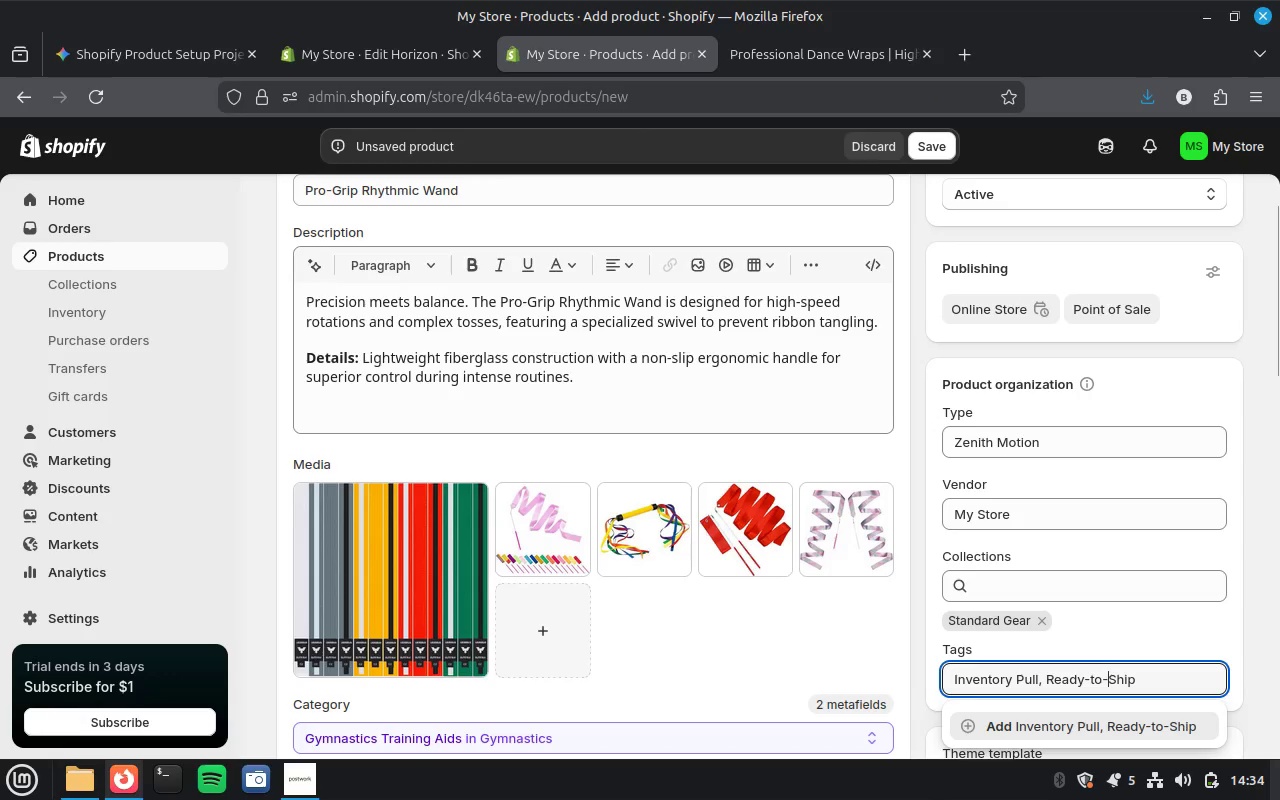 
key(ArrowLeft)
 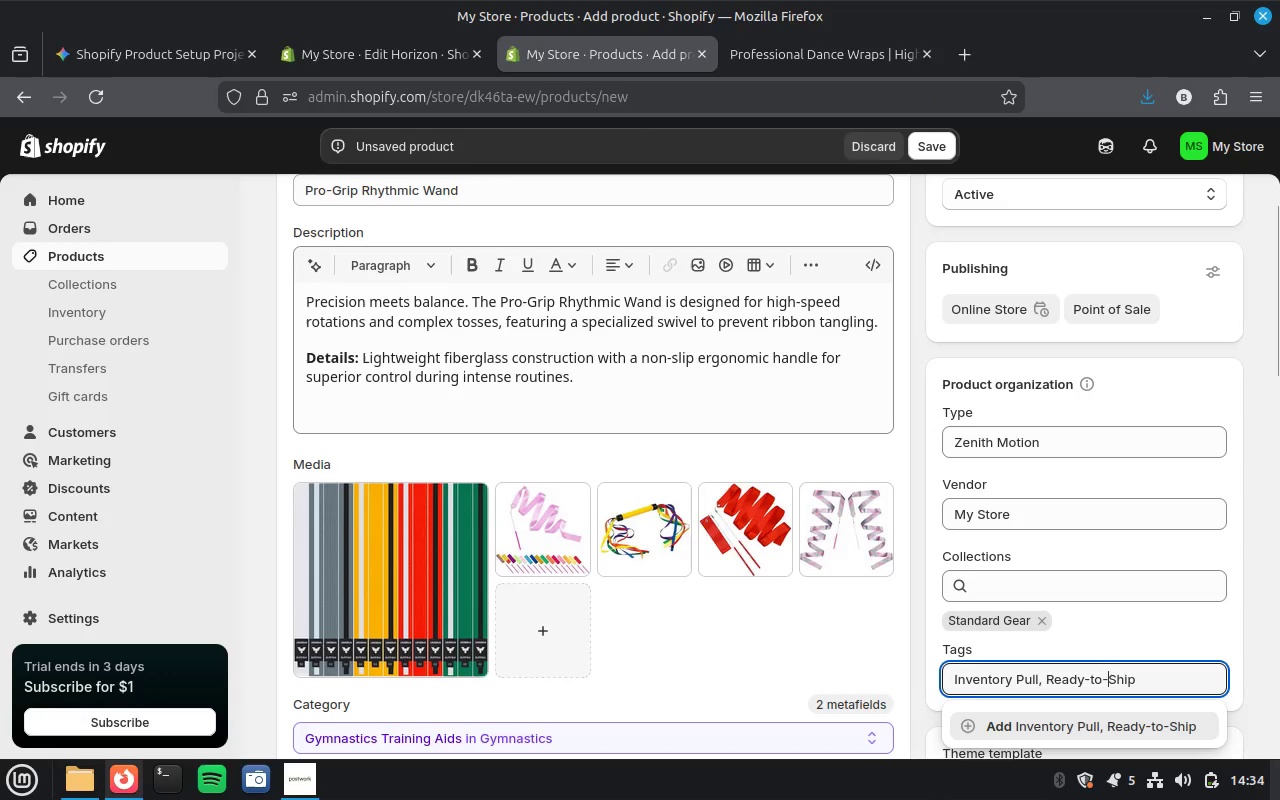 
key(ArrowLeft)
 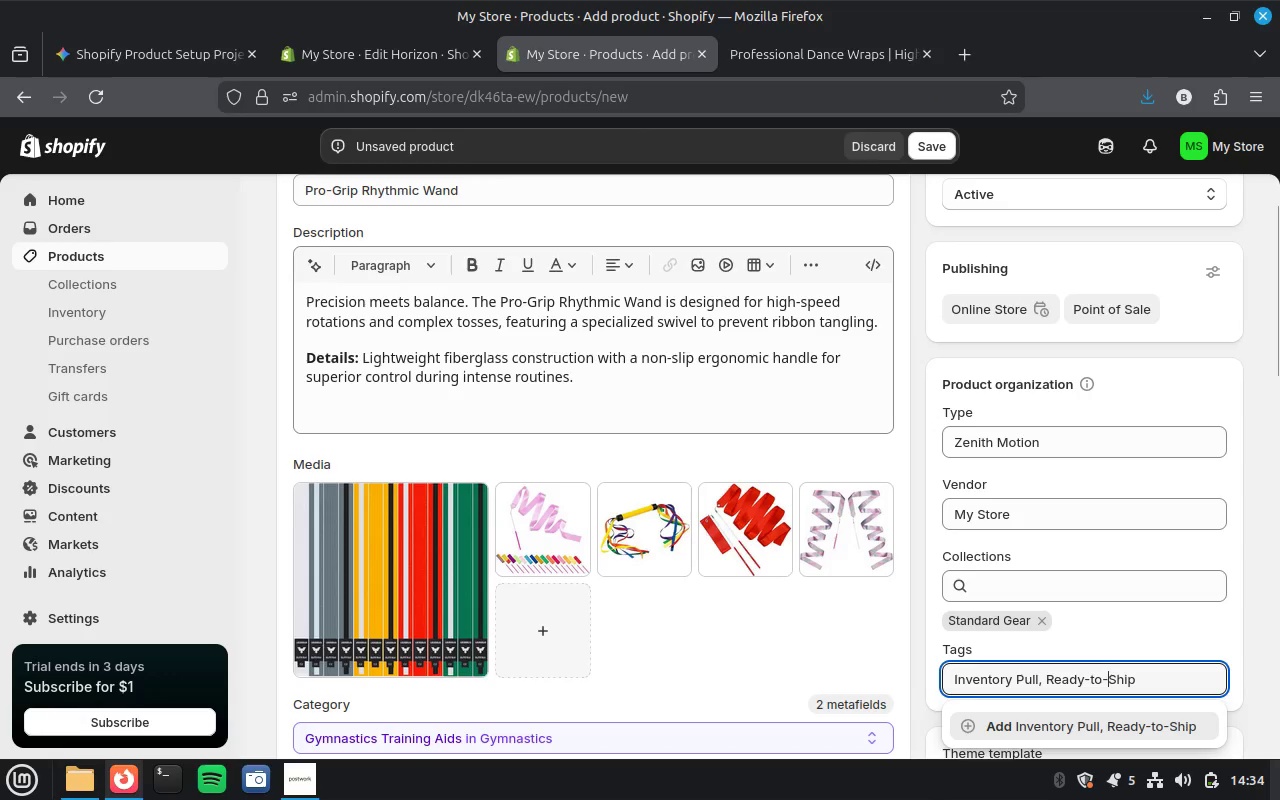 
key(ArrowLeft)
 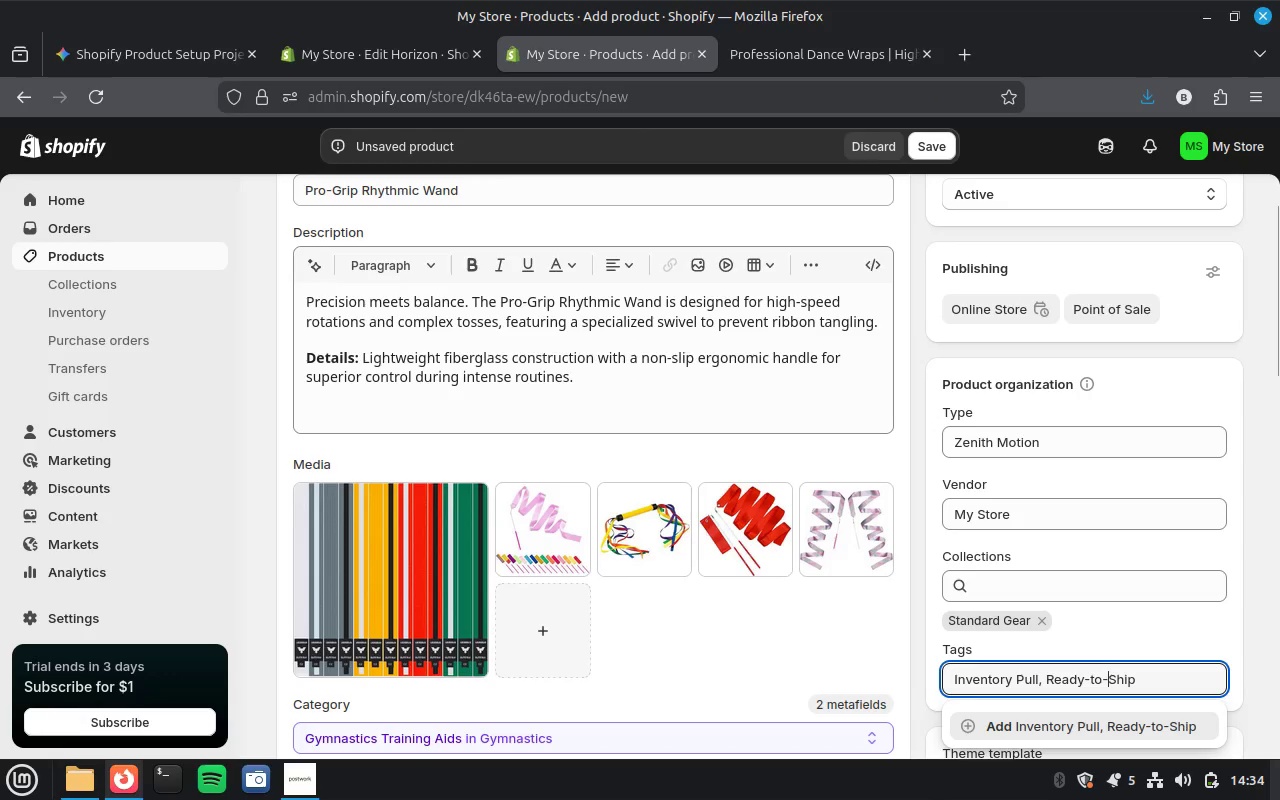 
key(ArrowLeft)
 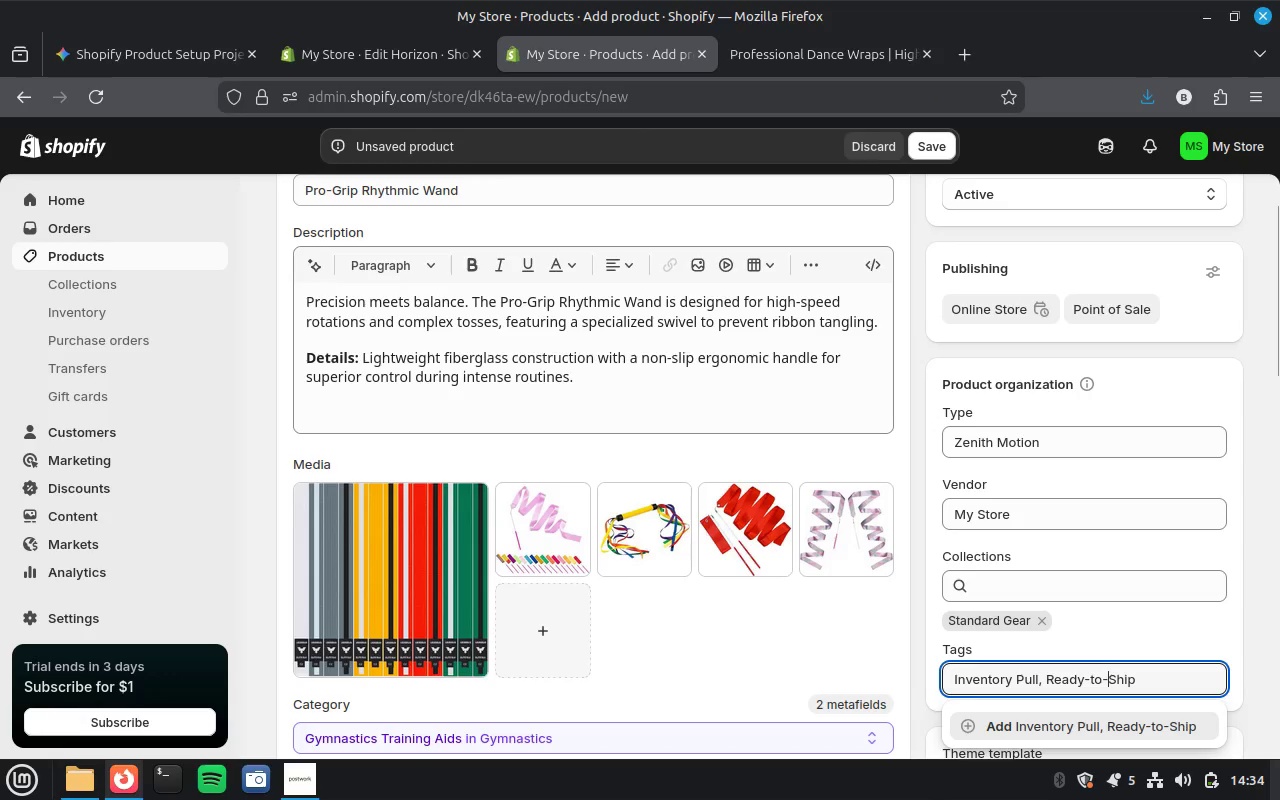 
key(ArrowLeft)
 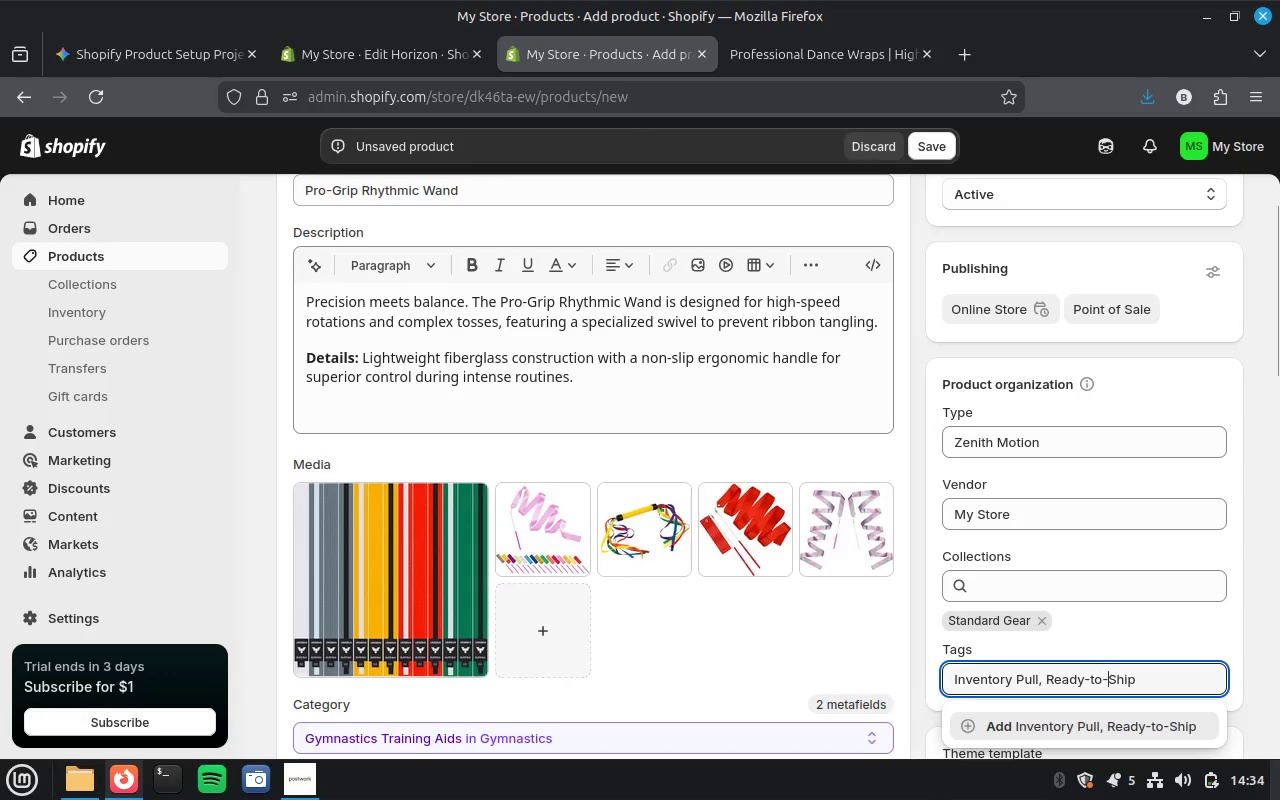 
key(ArrowLeft)
 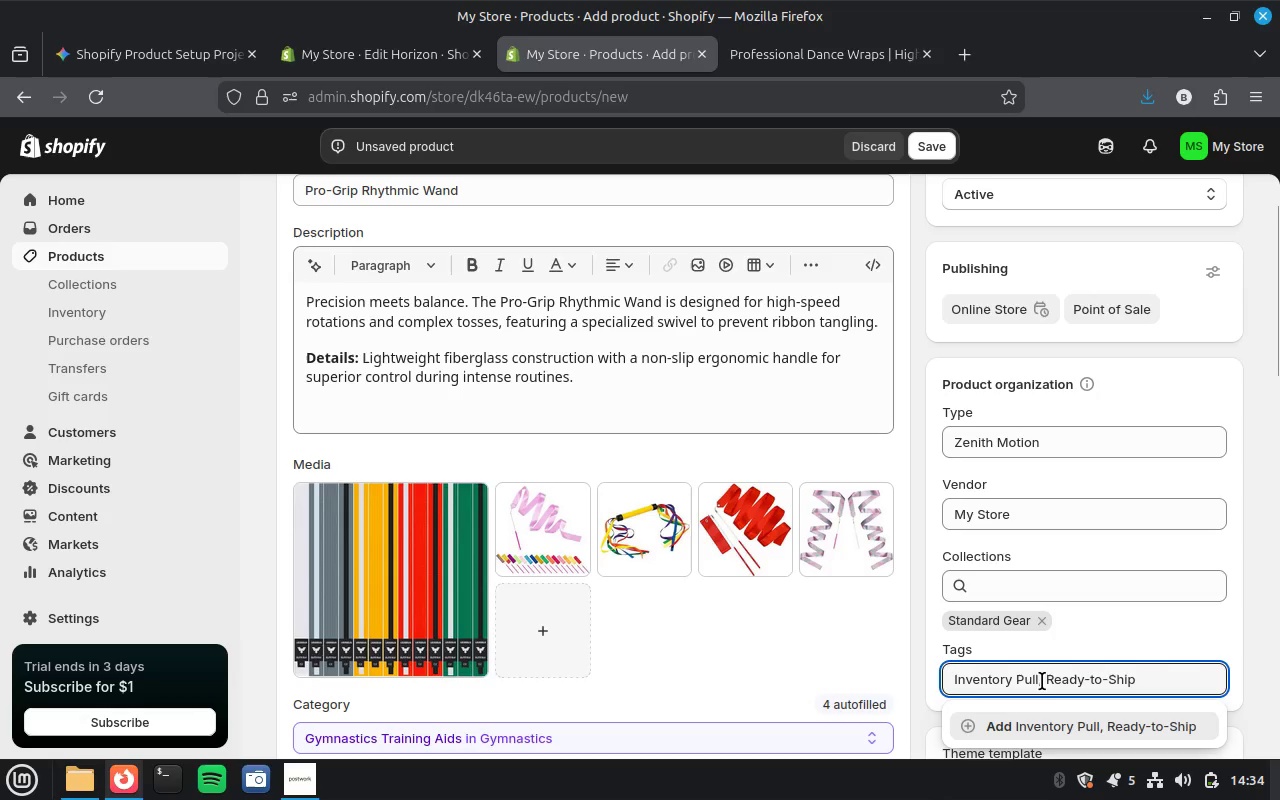 
left_click_drag(start_coordinate=[1043, 682], to_coordinate=[958, 685])
 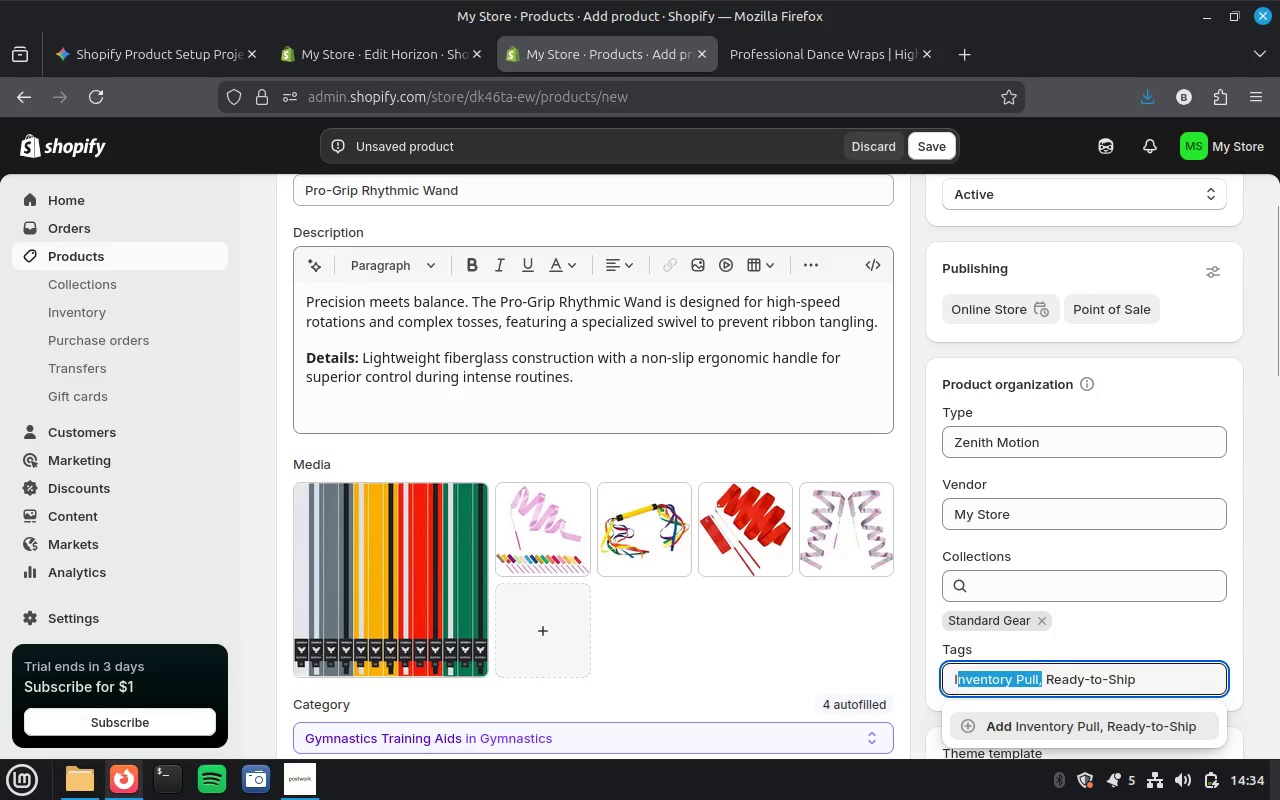 
key(Backspace)
 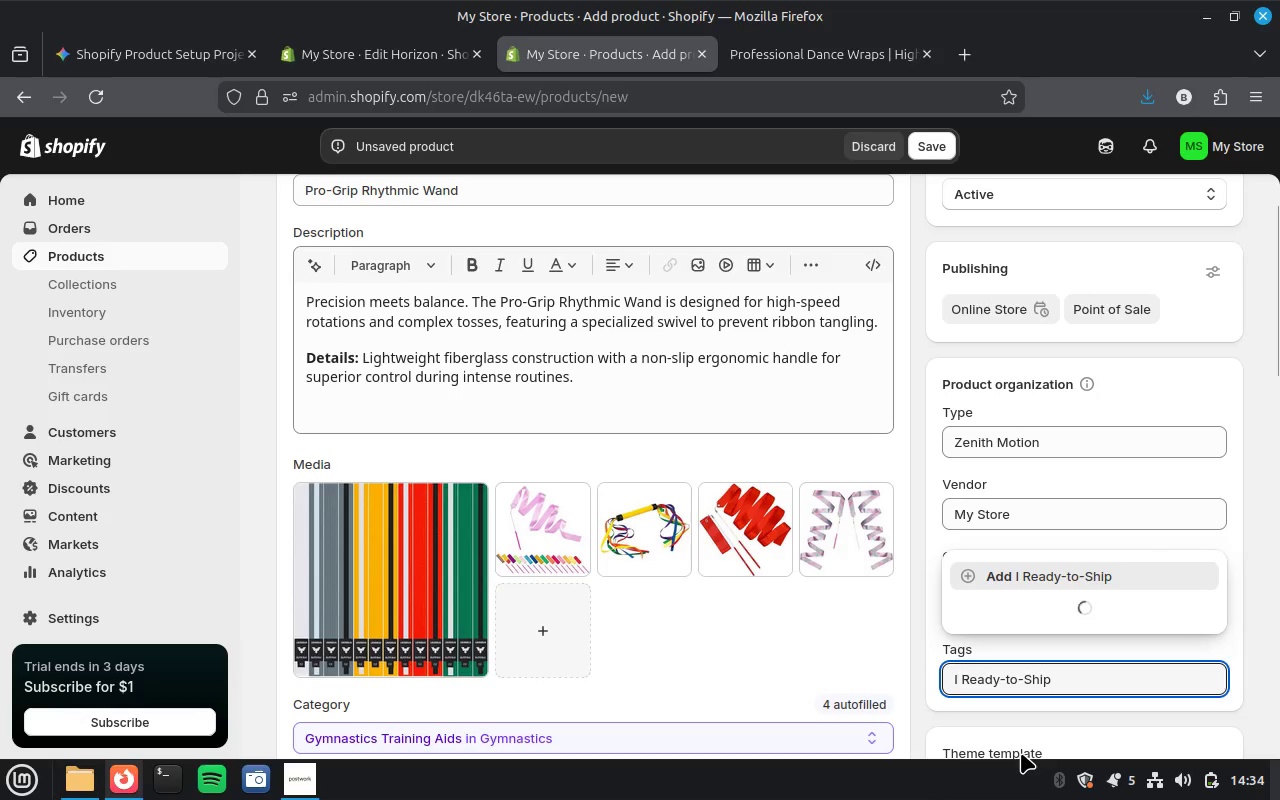 
key(Backspace)
 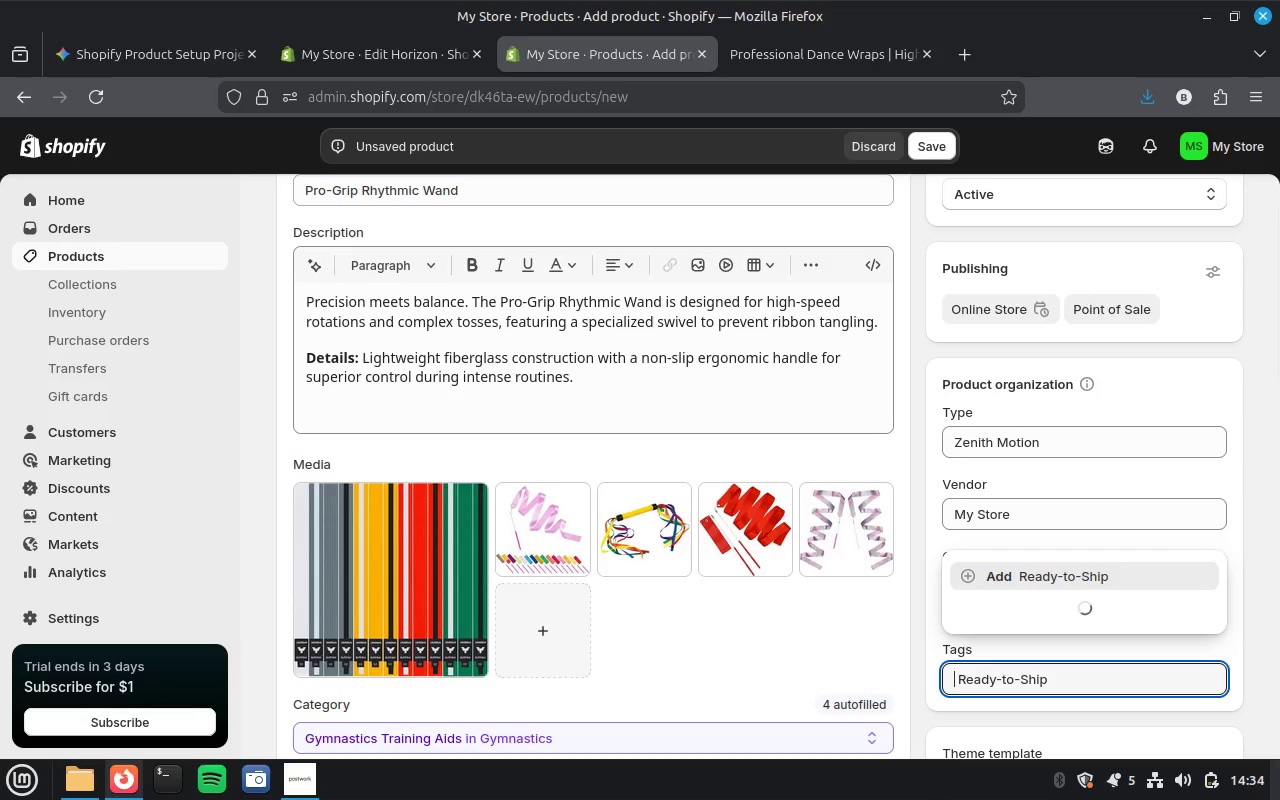 
key(Shift+ShiftRight)
 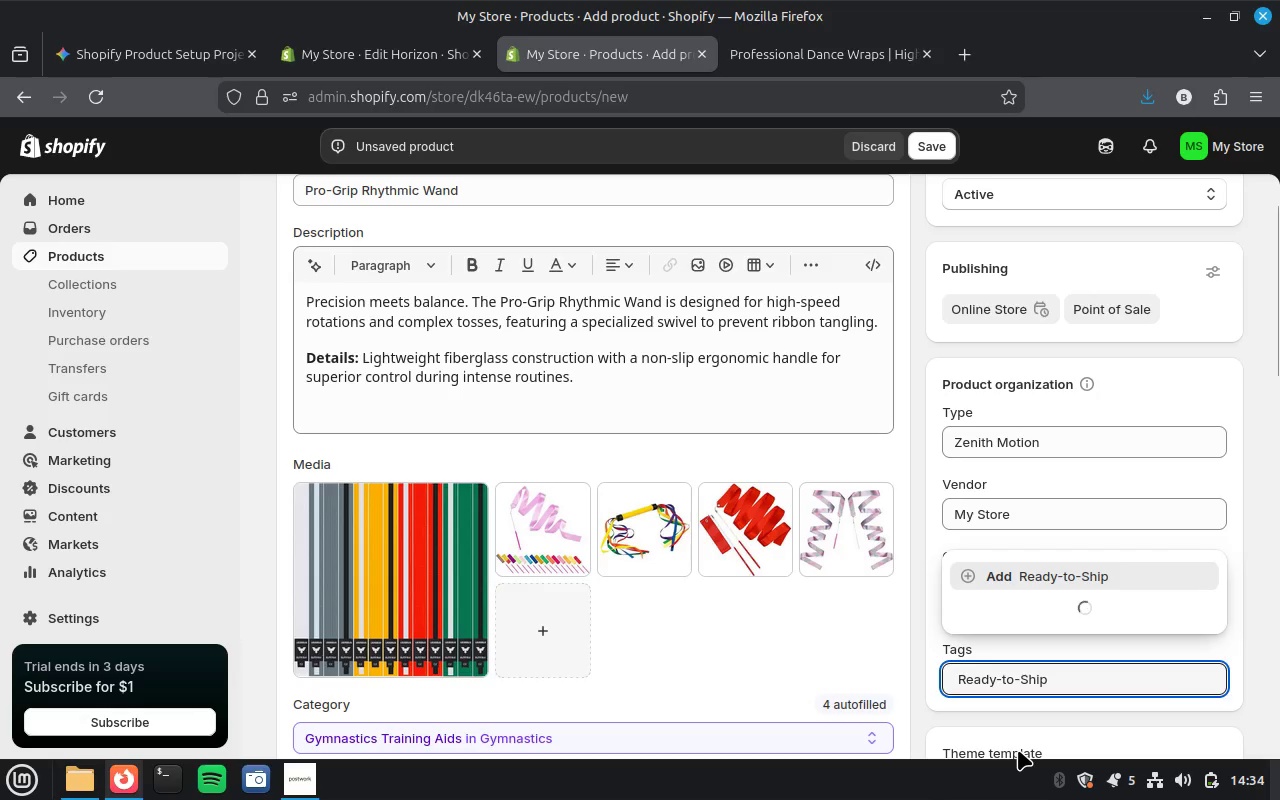 
key(Enter)
 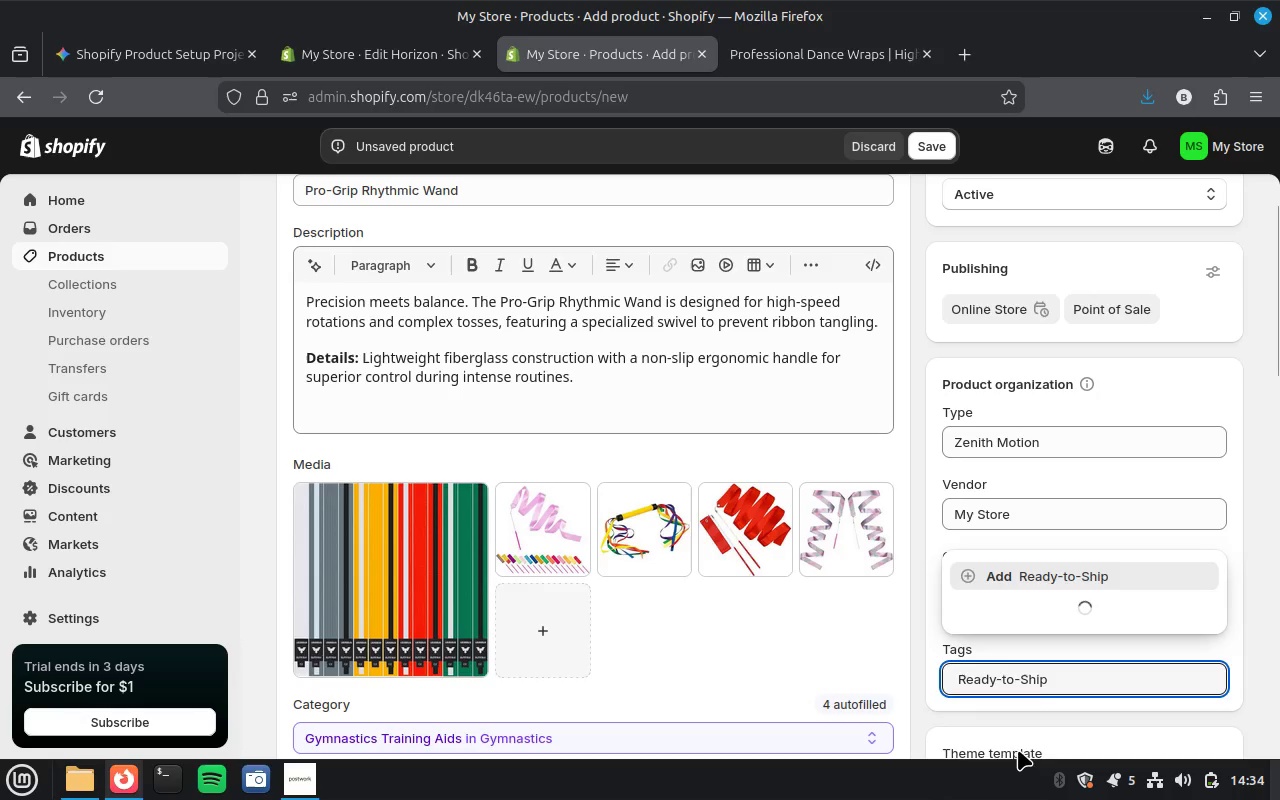 
left_click([1047, 665])
 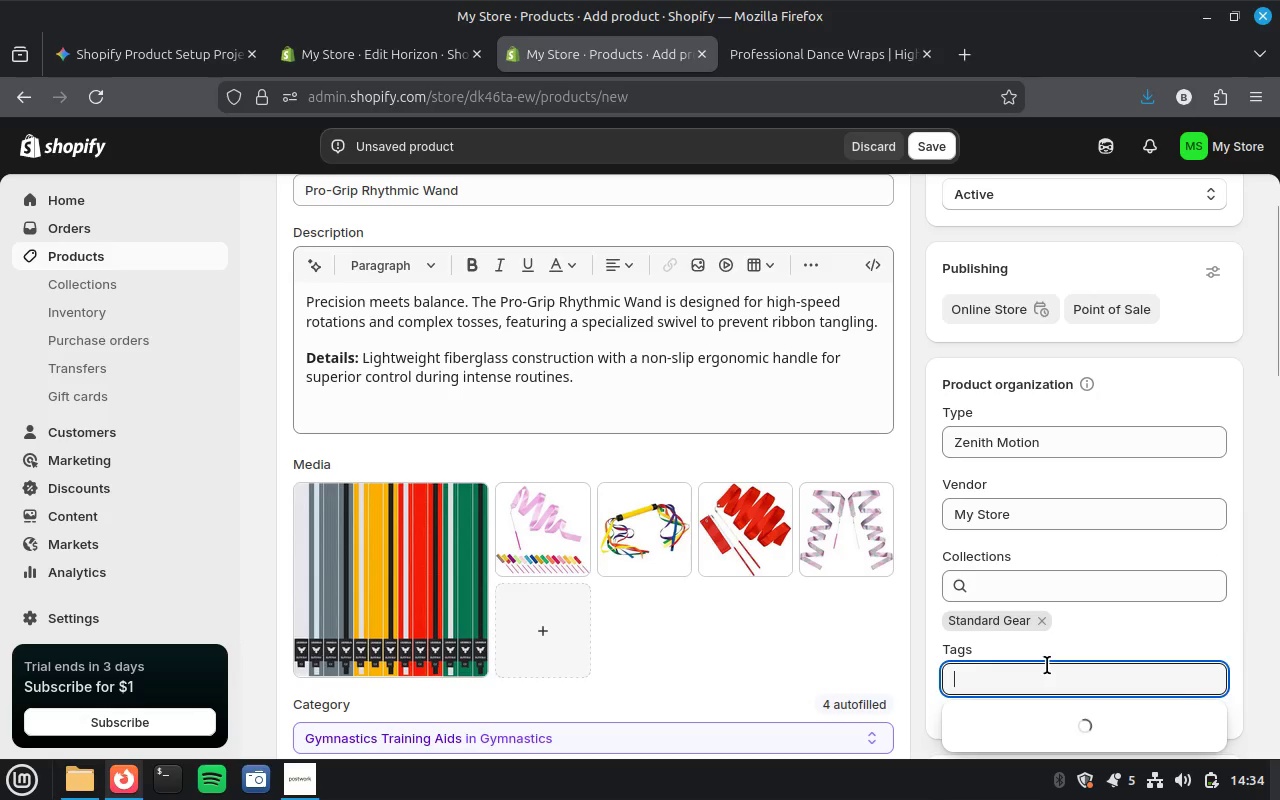 
key(Control+V)
 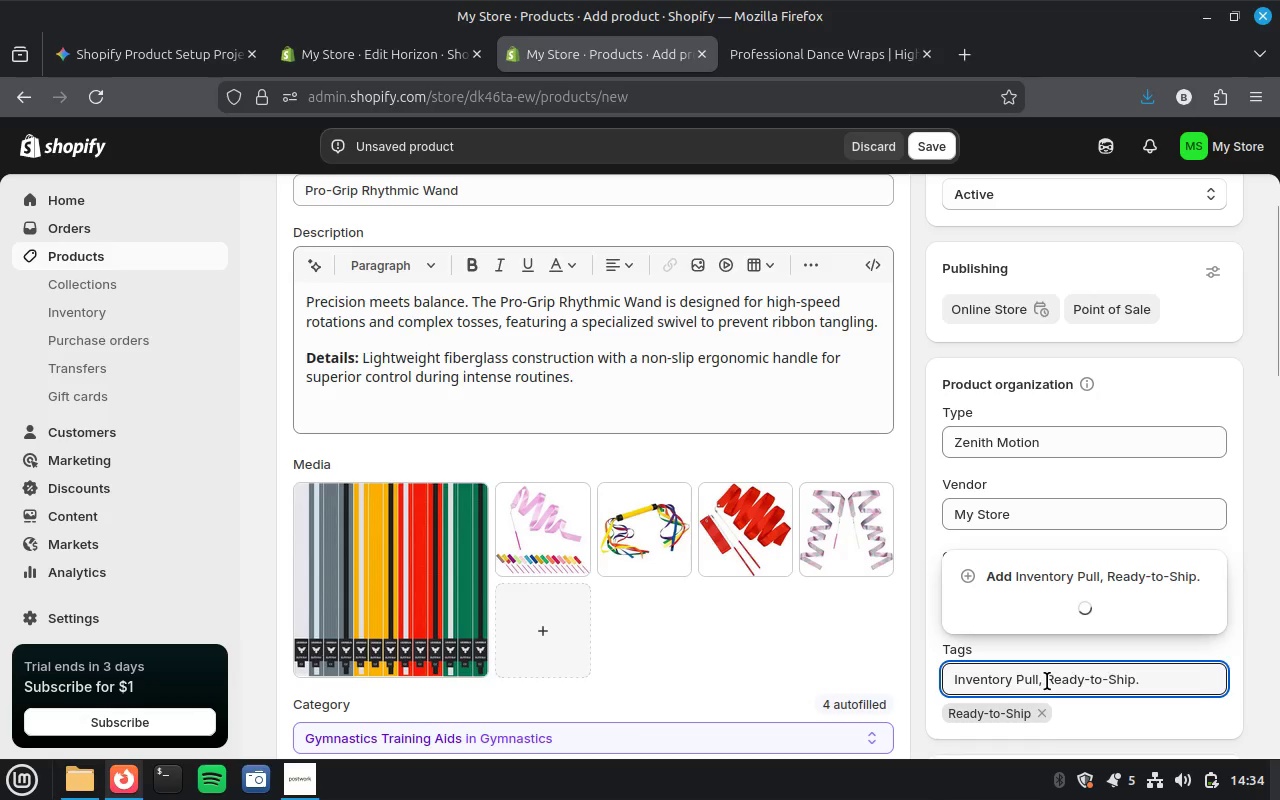 
left_click_drag(start_coordinate=[1041, 681], to_coordinate=[1155, 682])
 